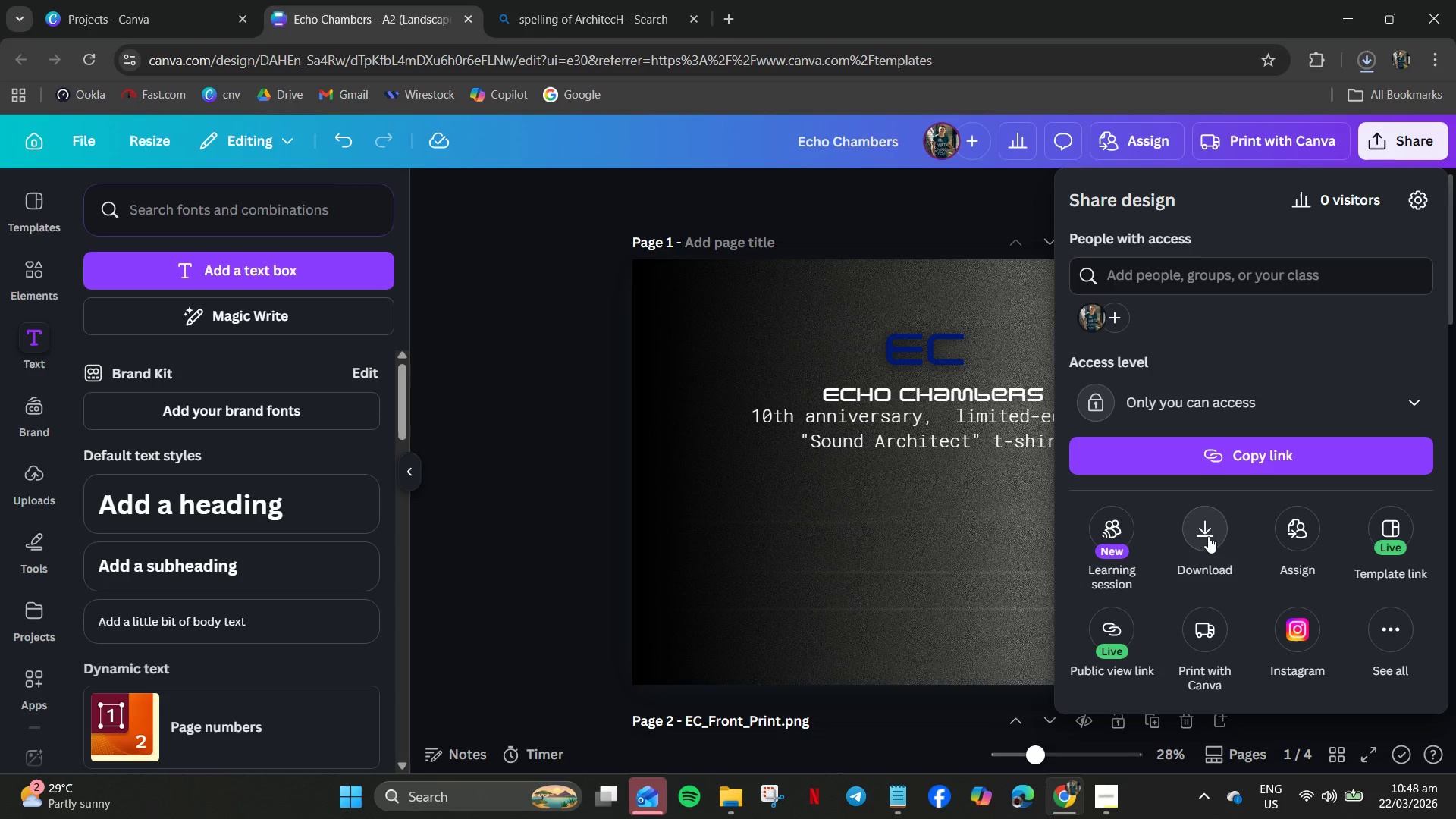 
left_click([1207, 534])
 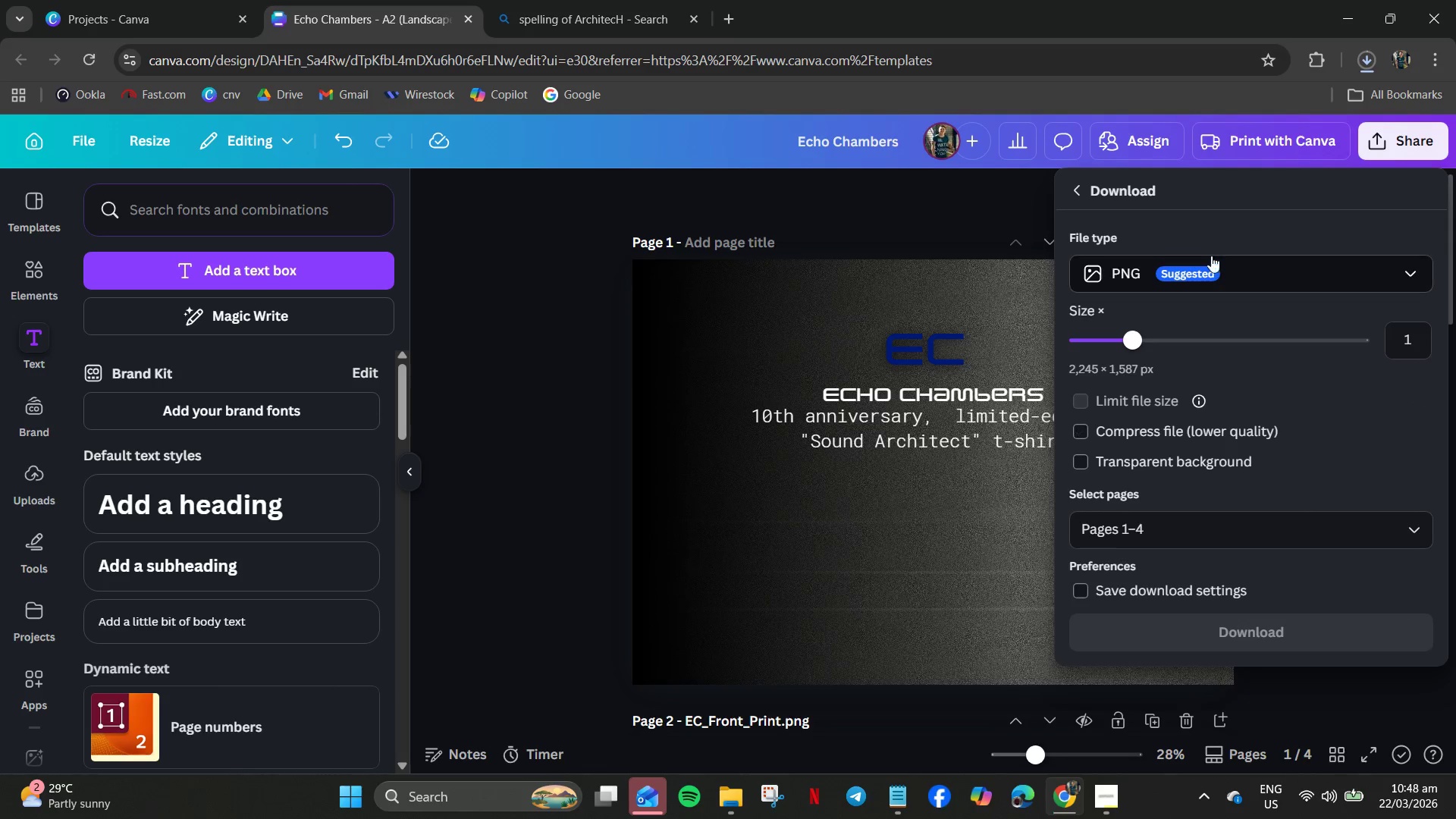 
left_click([1244, 268])
 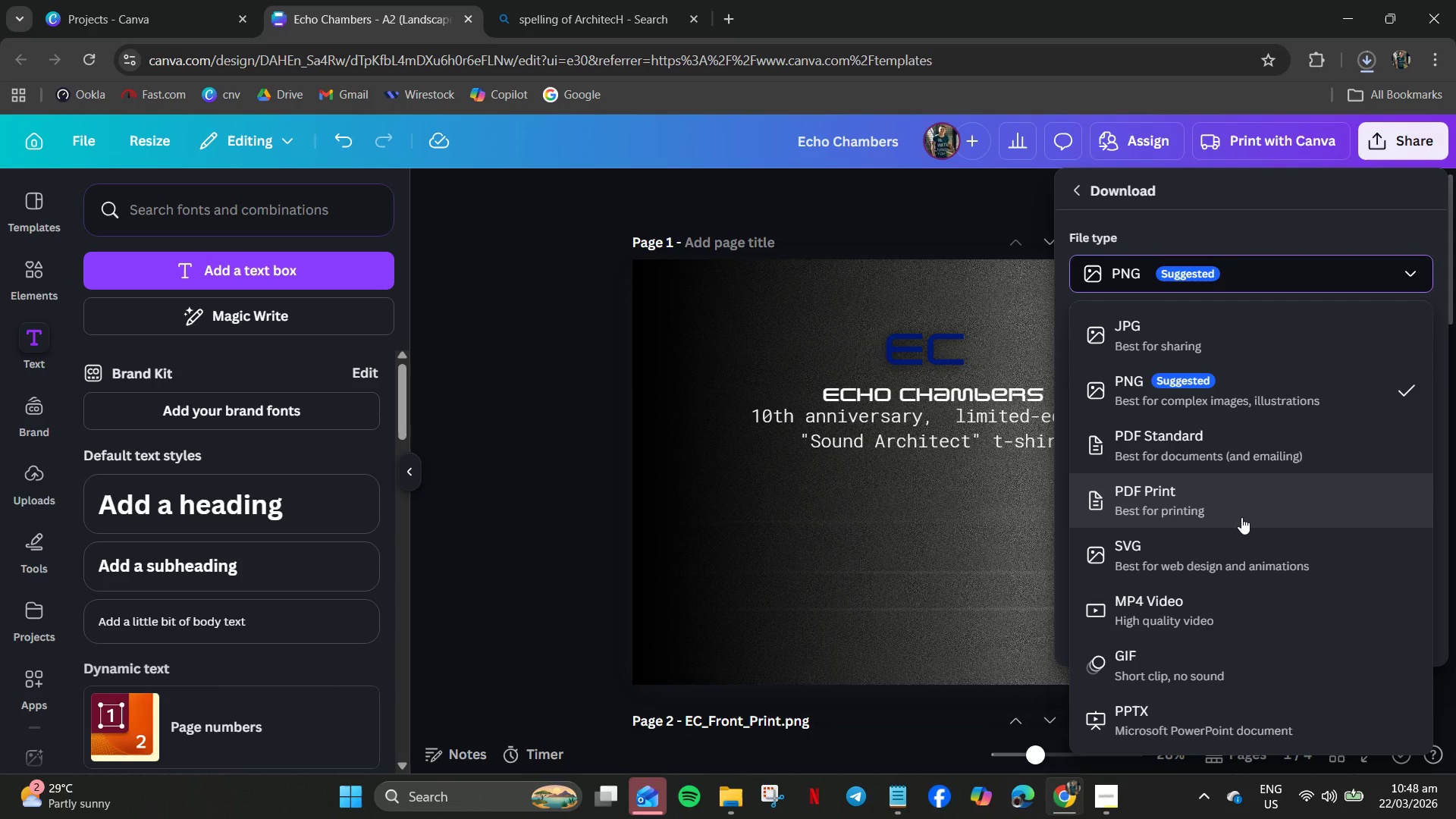 
left_click([1241, 513])
 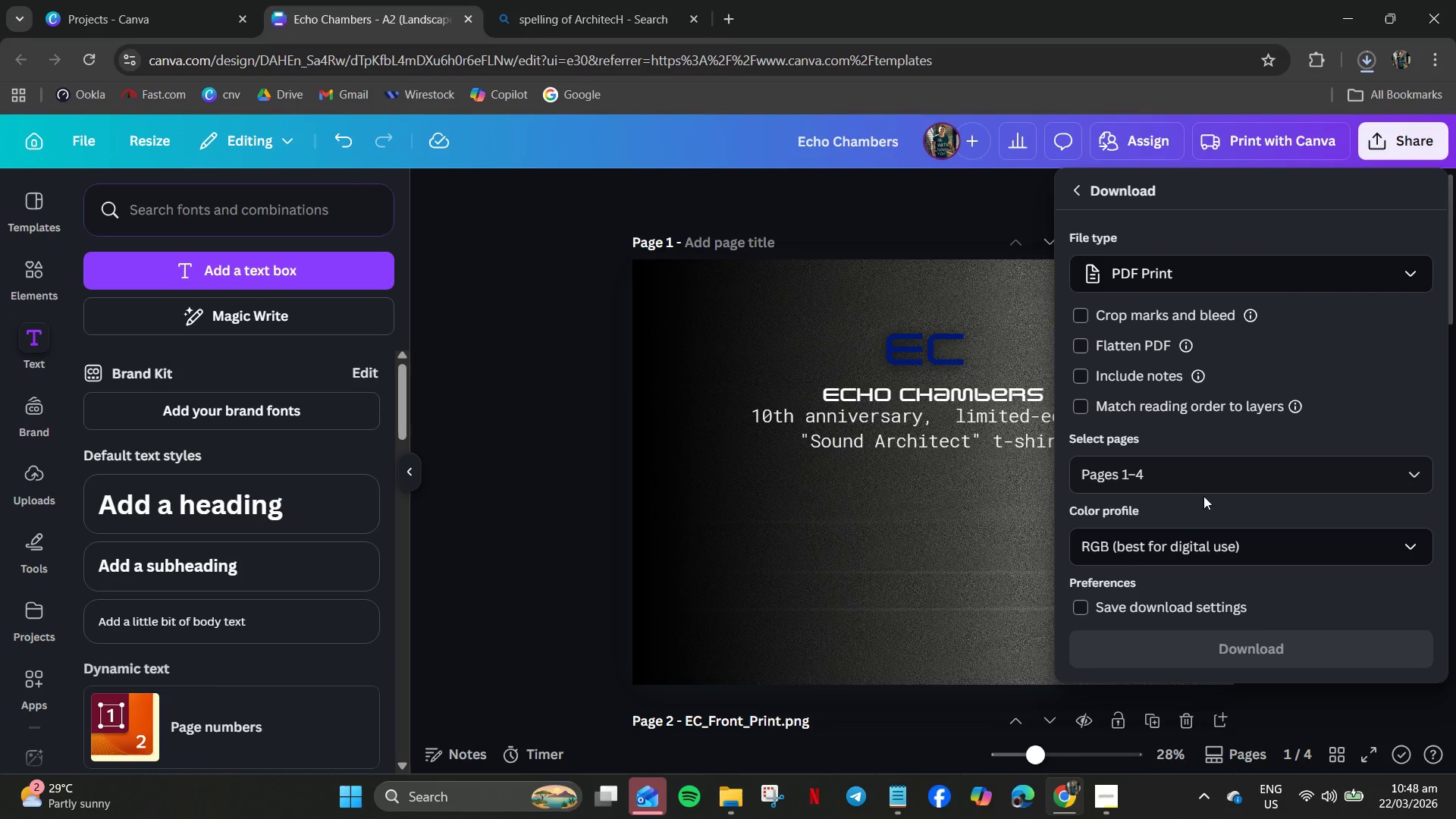 
scroll: coordinate [1200, 502], scroll_direction: down, amount: 3.0
 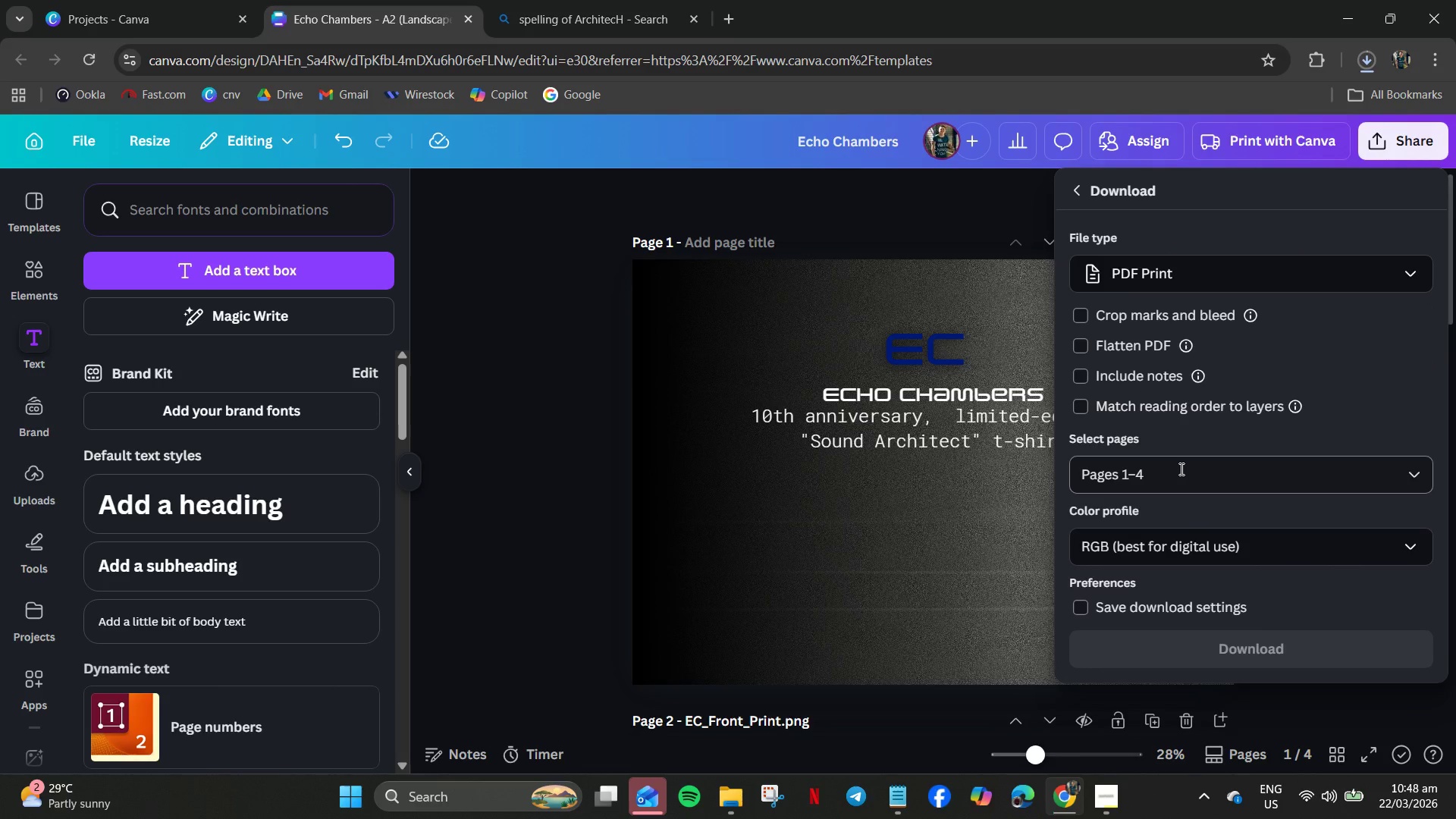 
left_click([1180, 469])
 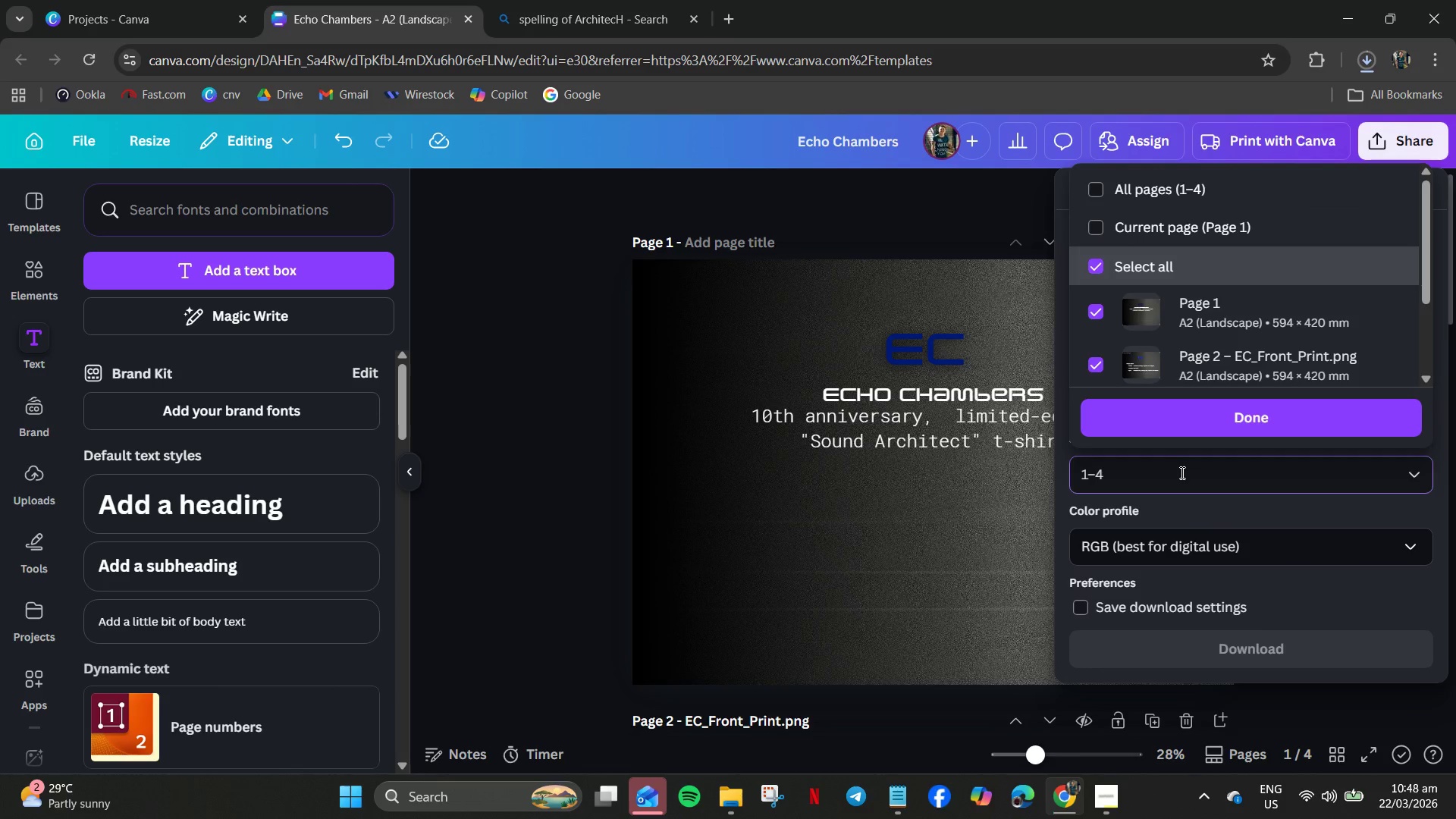 
key(Backspace)
 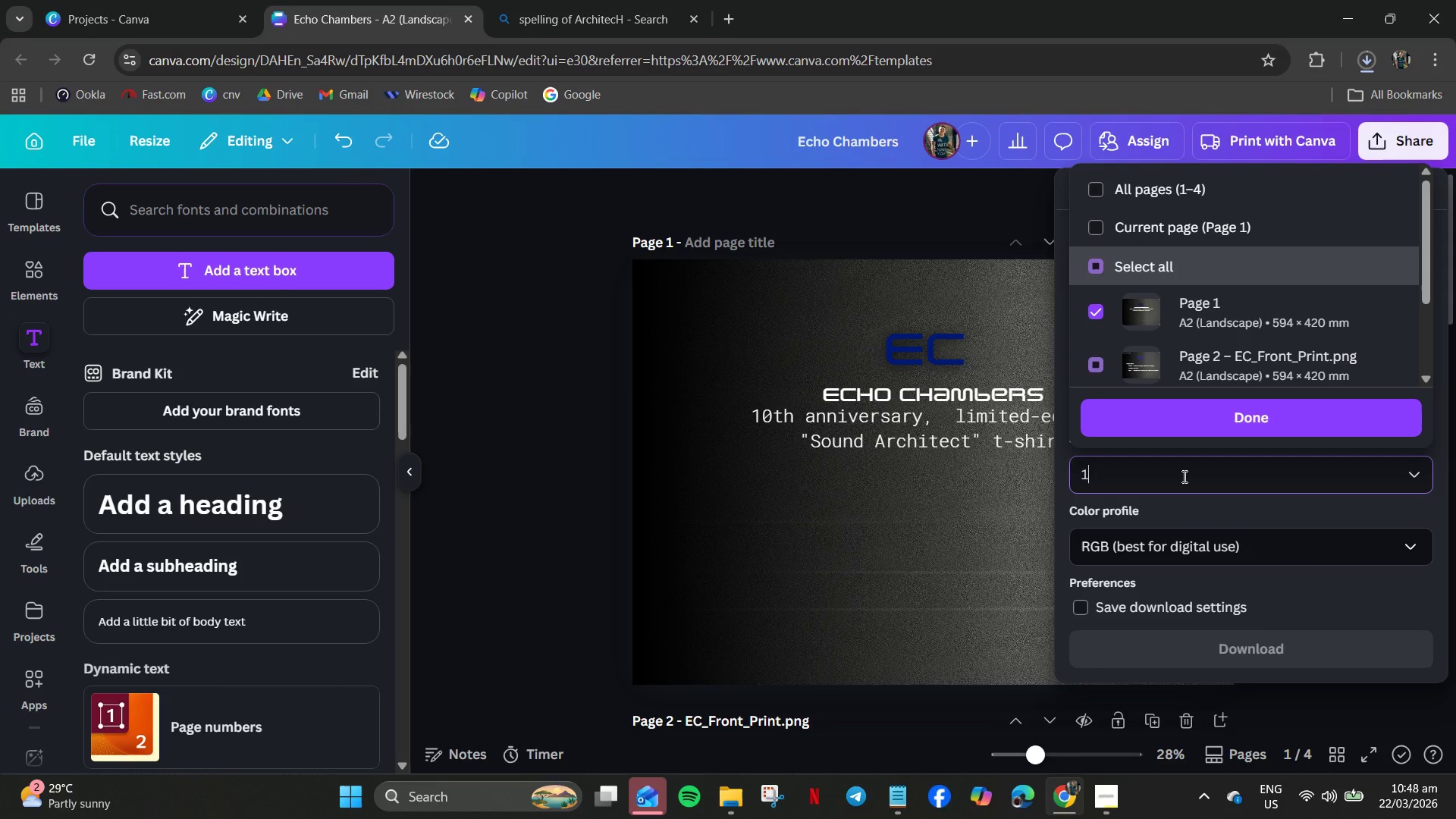 
key(Backspace)
 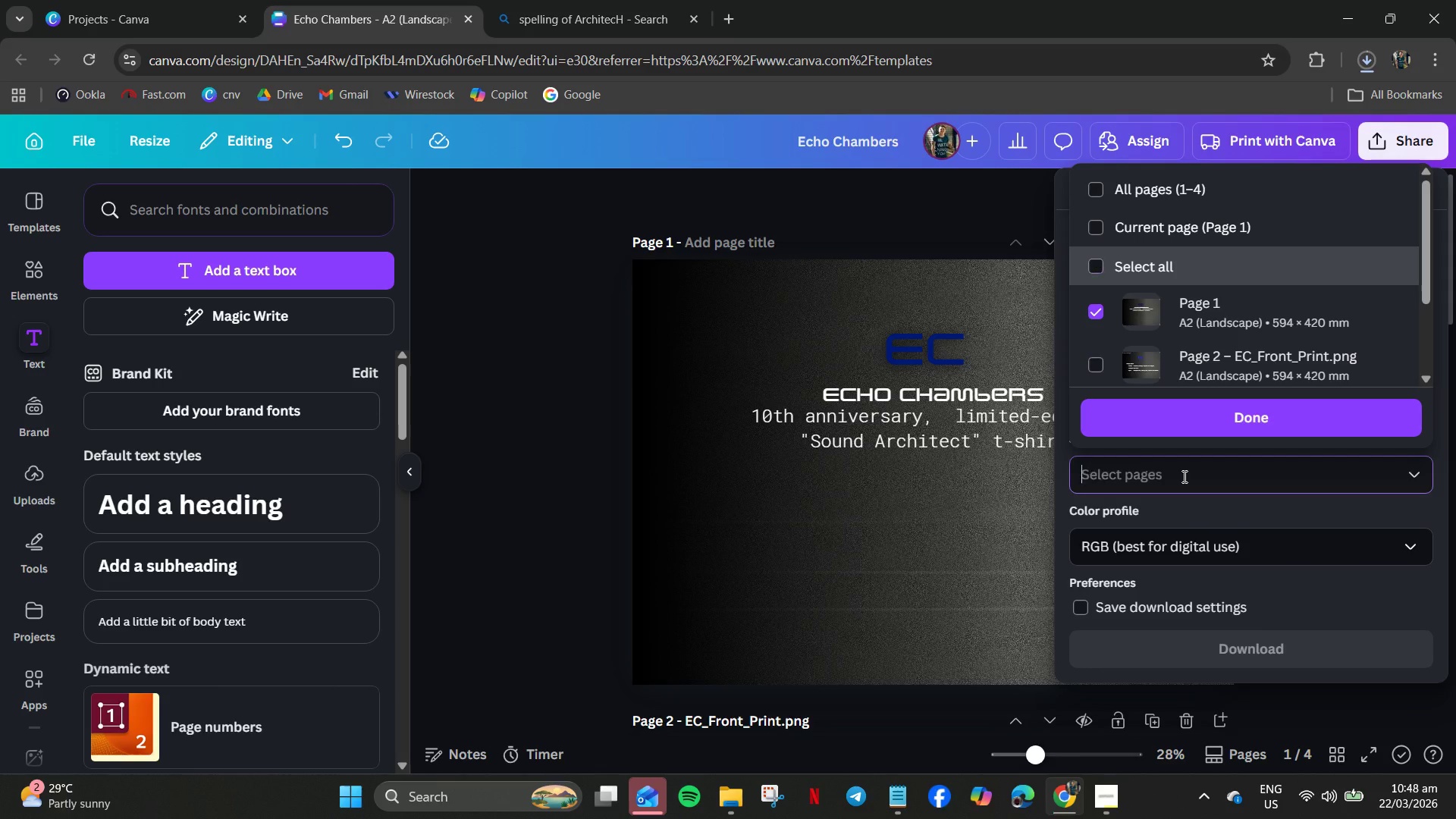 
key(Backspace)
 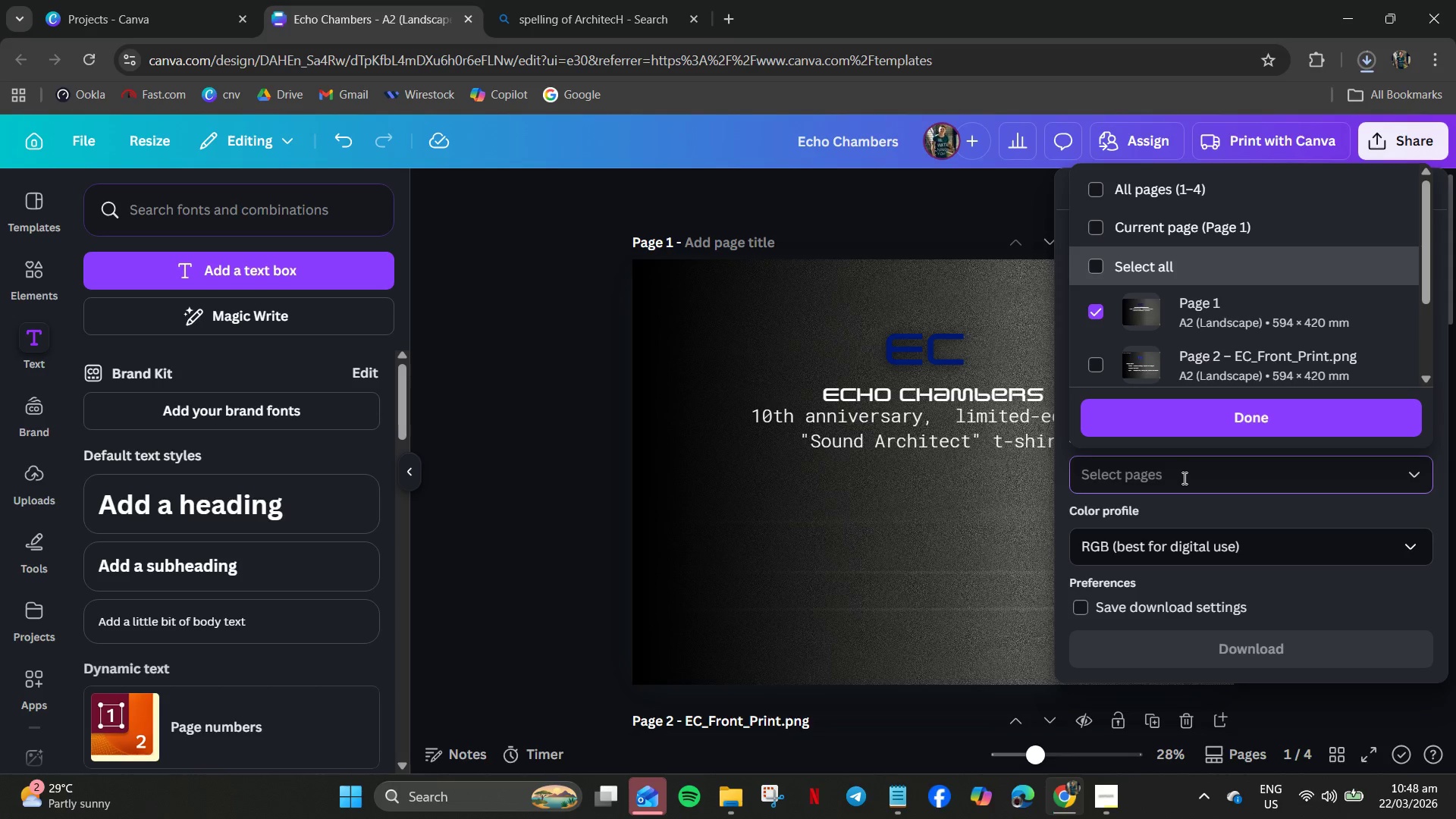 
key(Numpad4)
 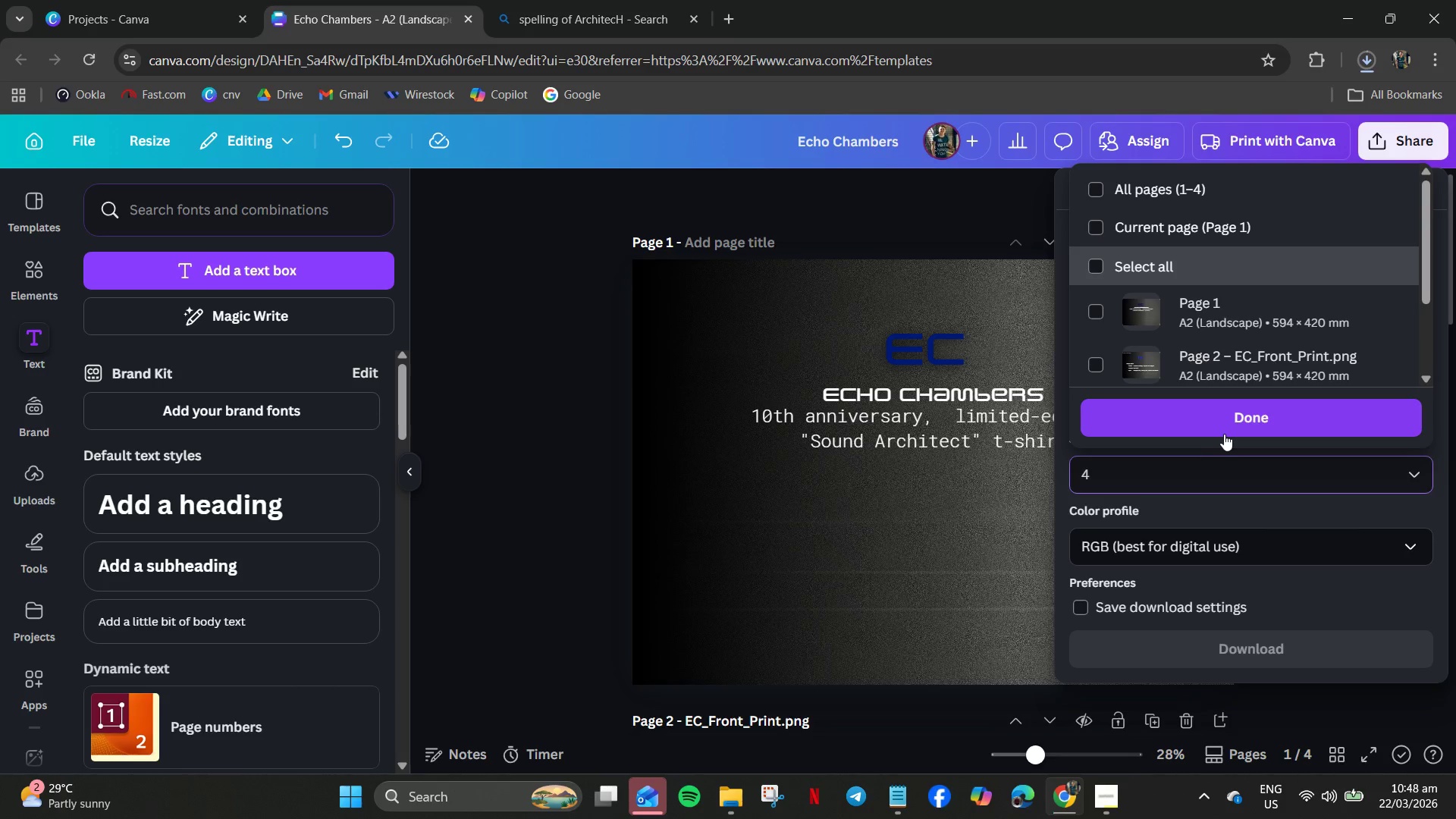 
left_click([1227, 426])
 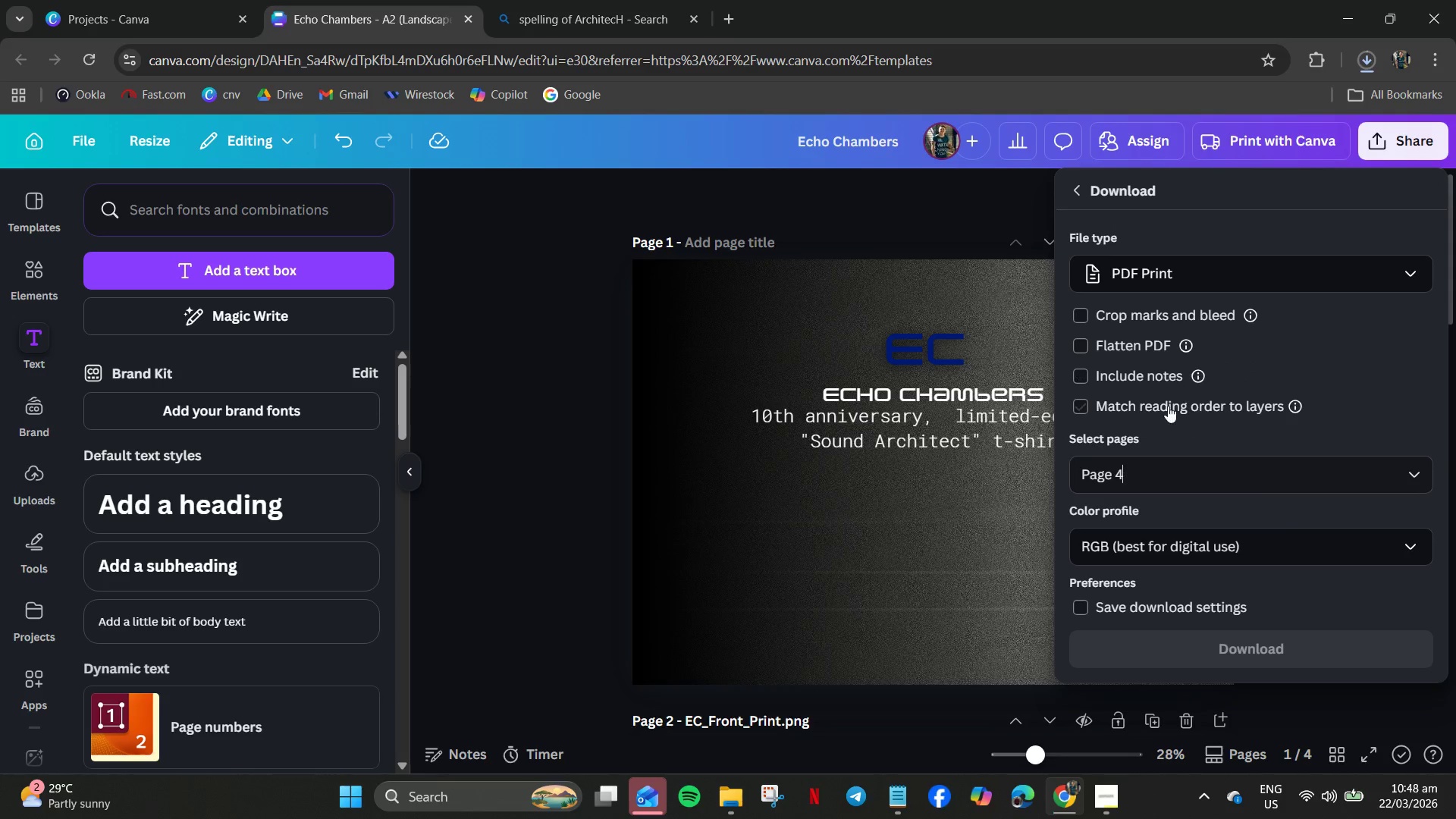 
scroll: coordinate [1155, 435], scroll_direction: down, amount: 3.0
 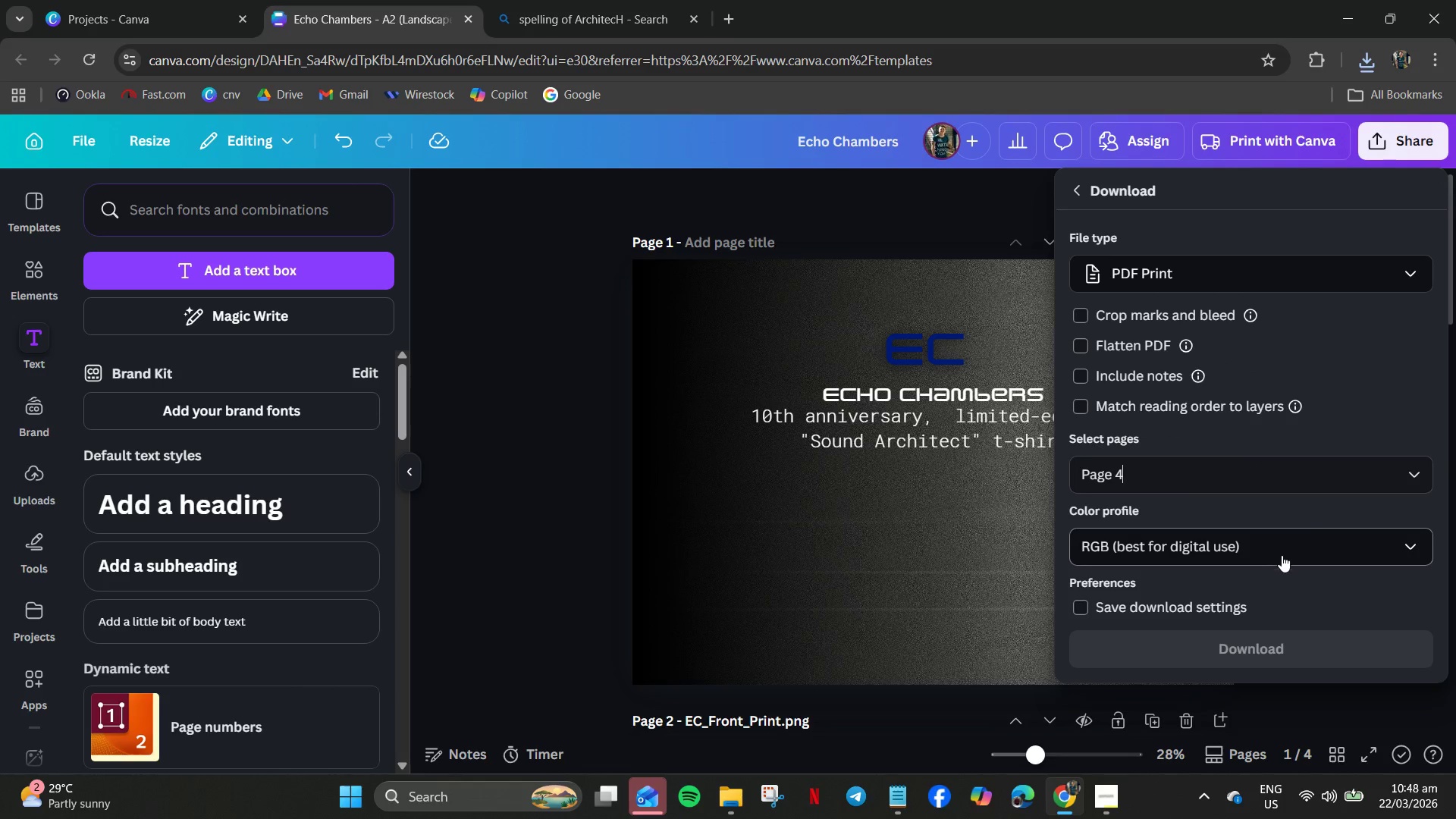 
wait(10.66)
 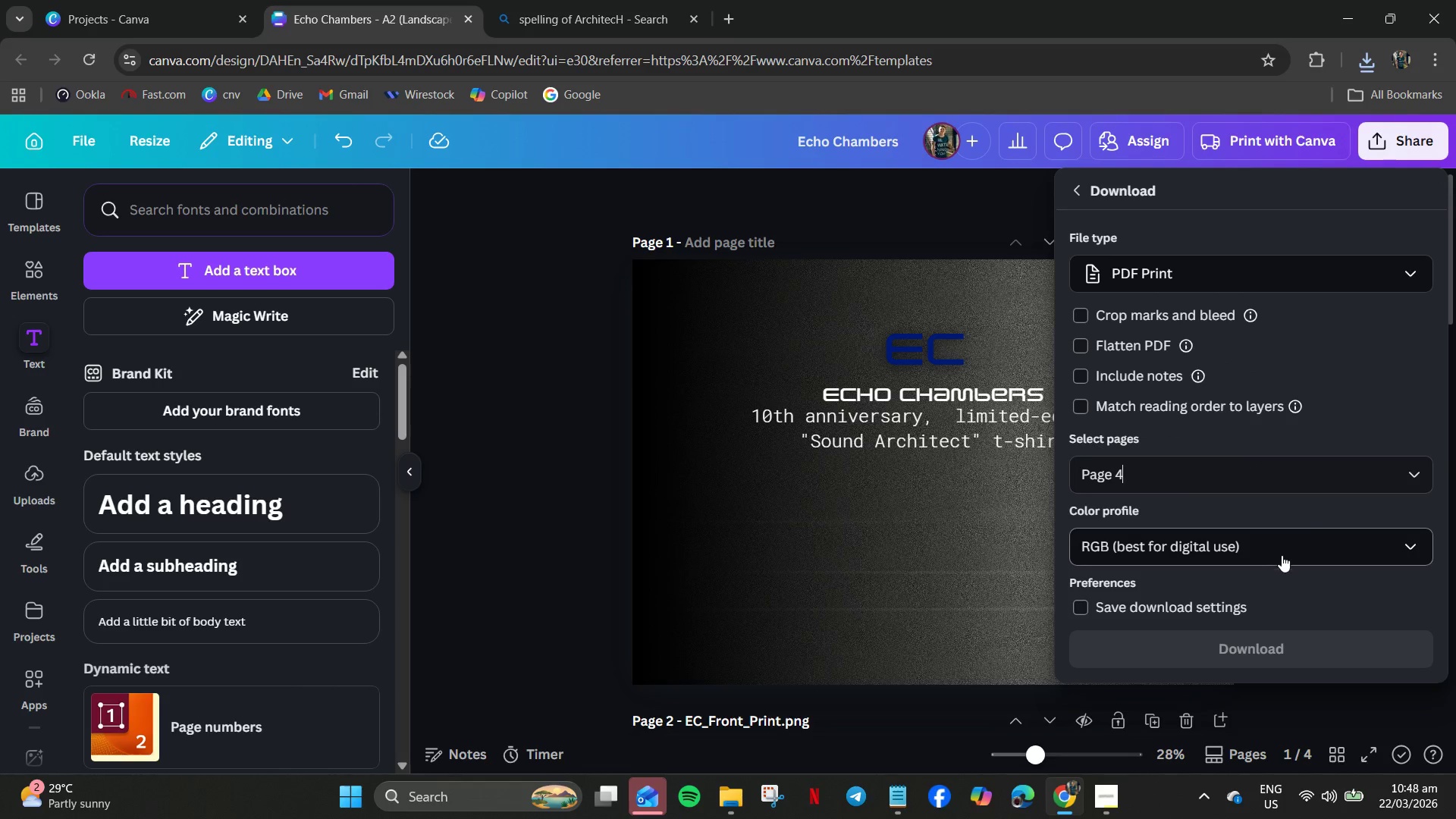 
left_click([1390, 416])
 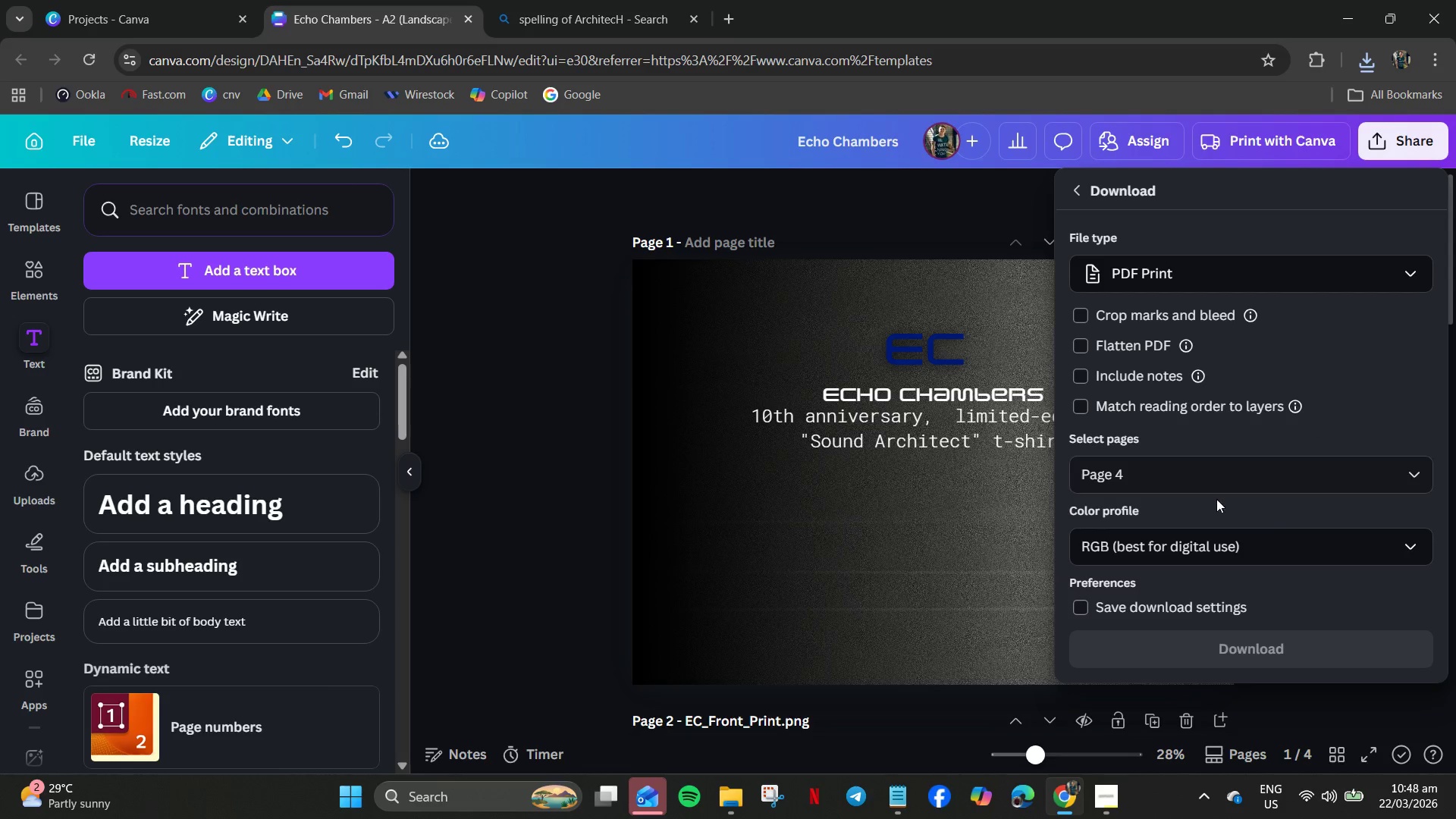 
scroll: coordinate [1212, 502], scroll_direction: down, amount: 3.0
 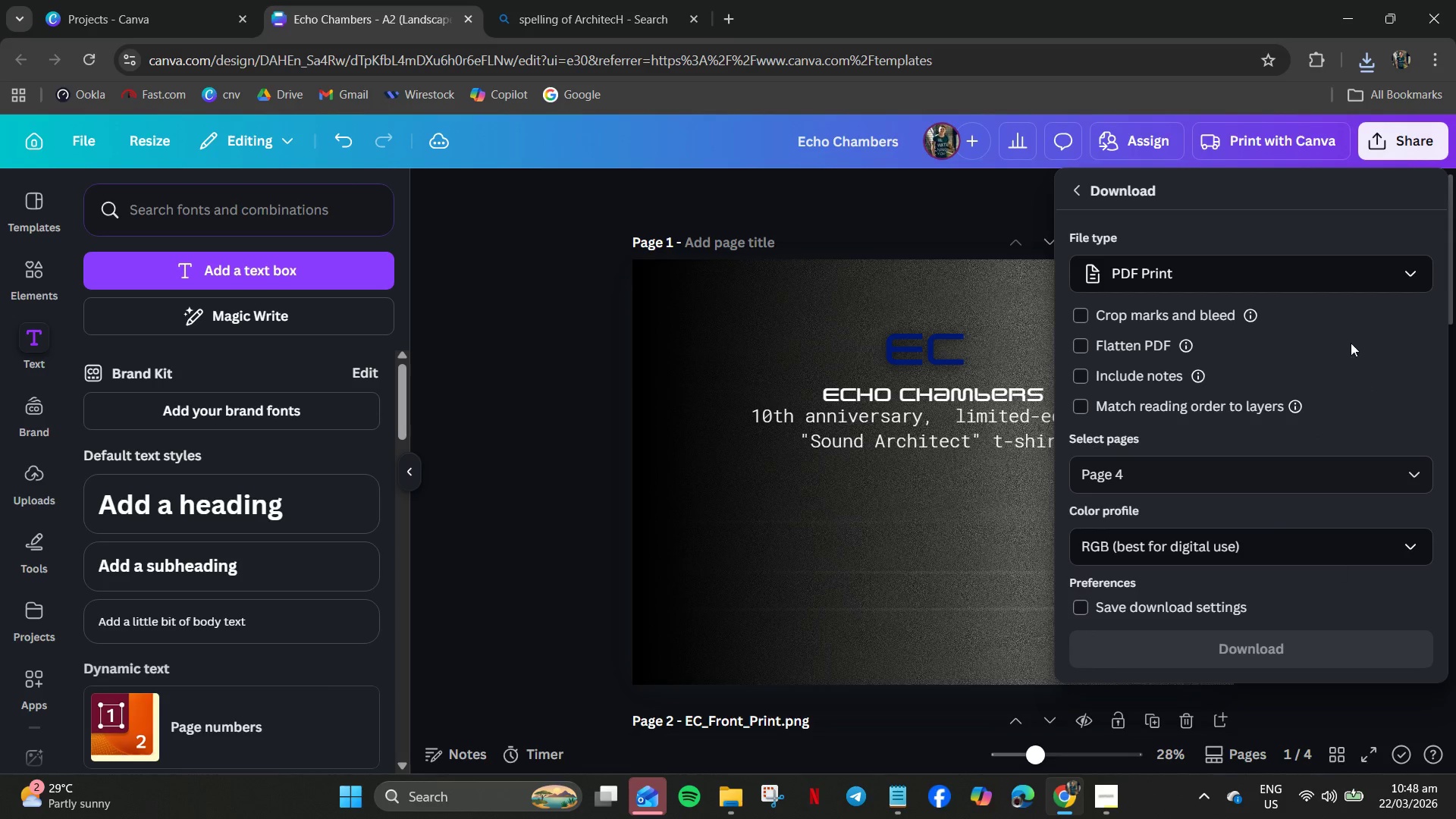 
left_click([1321, 278])
 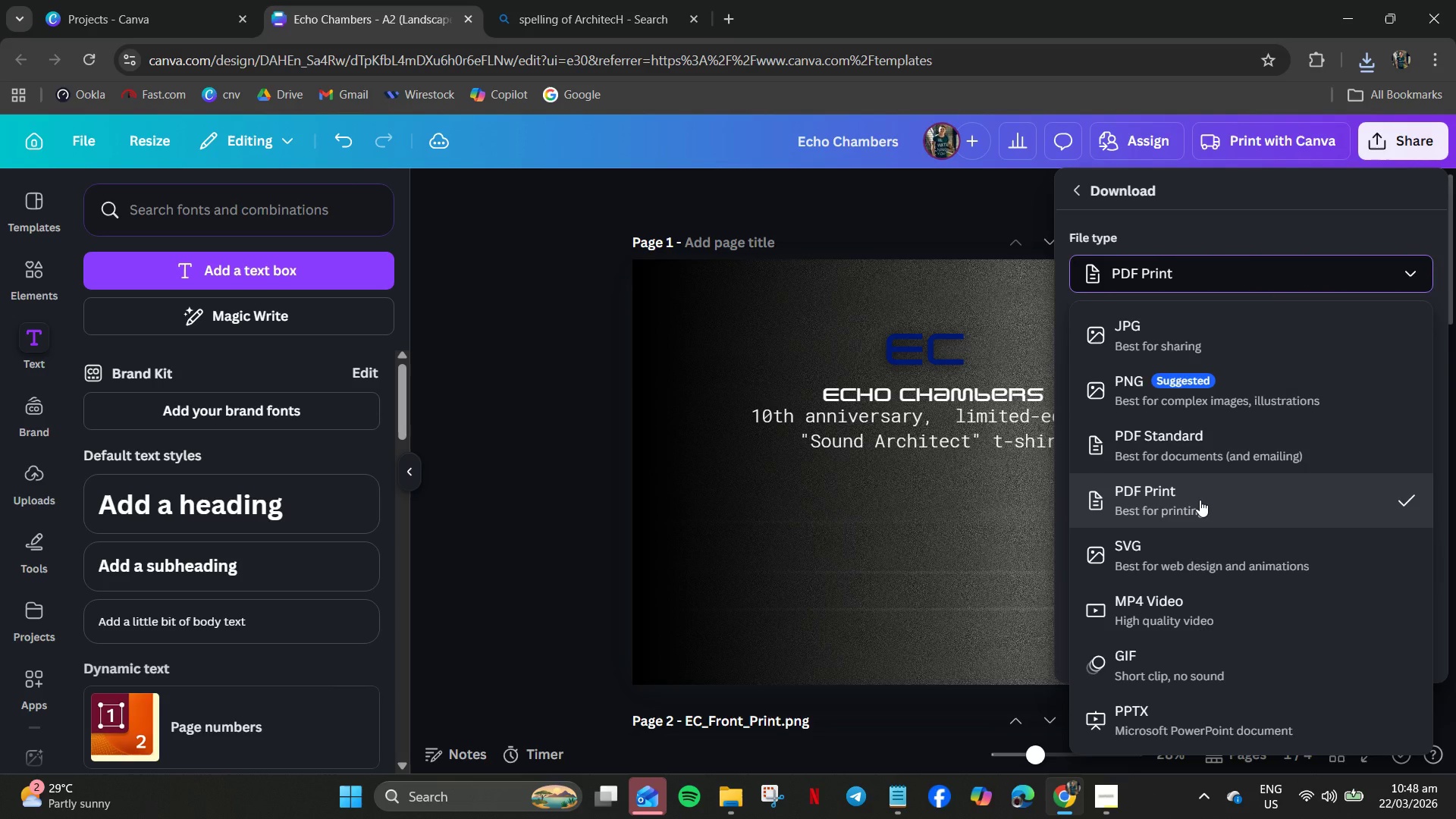 
left_click([1200, 500])
 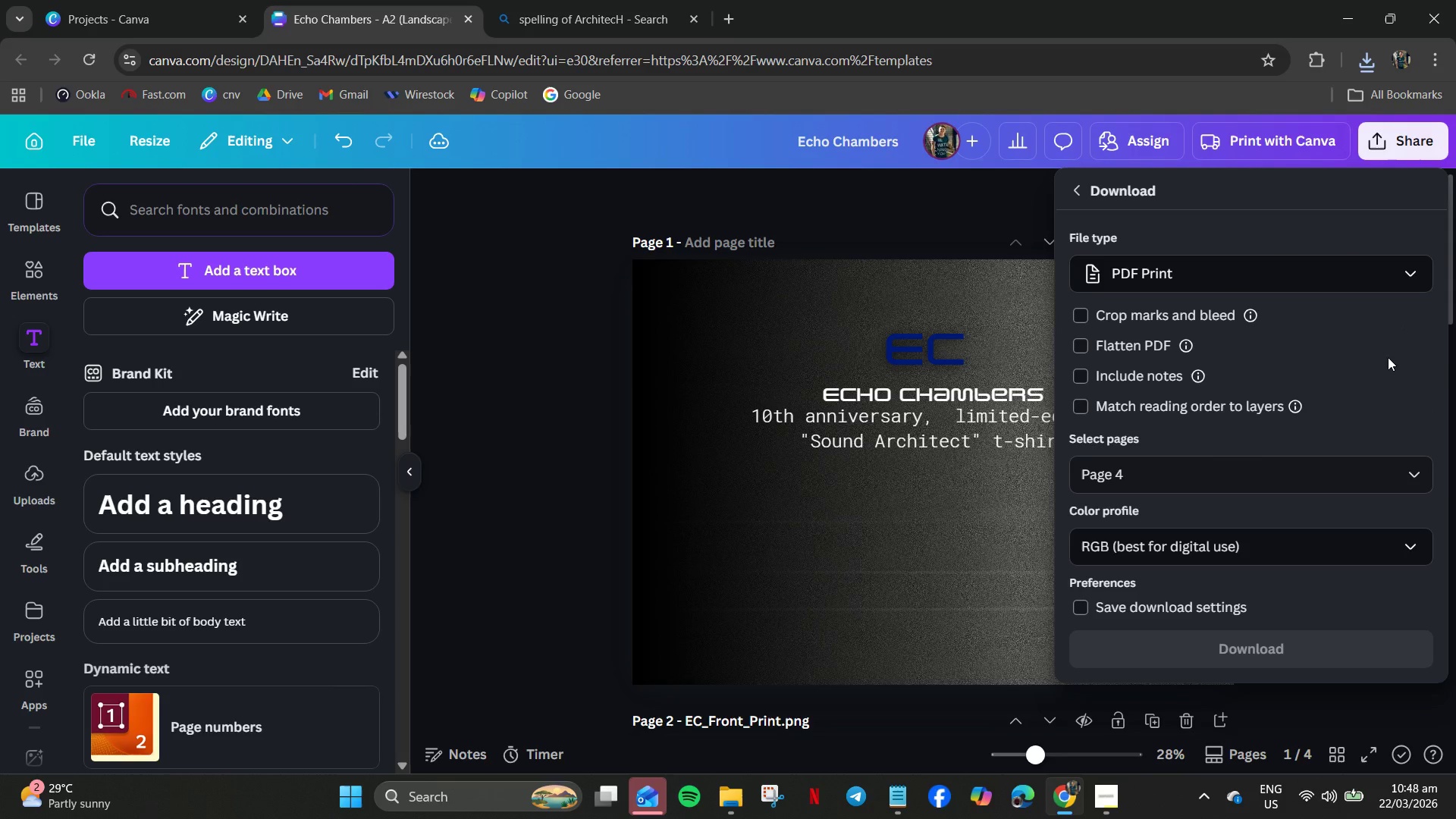 
left_click([1390, 359])
 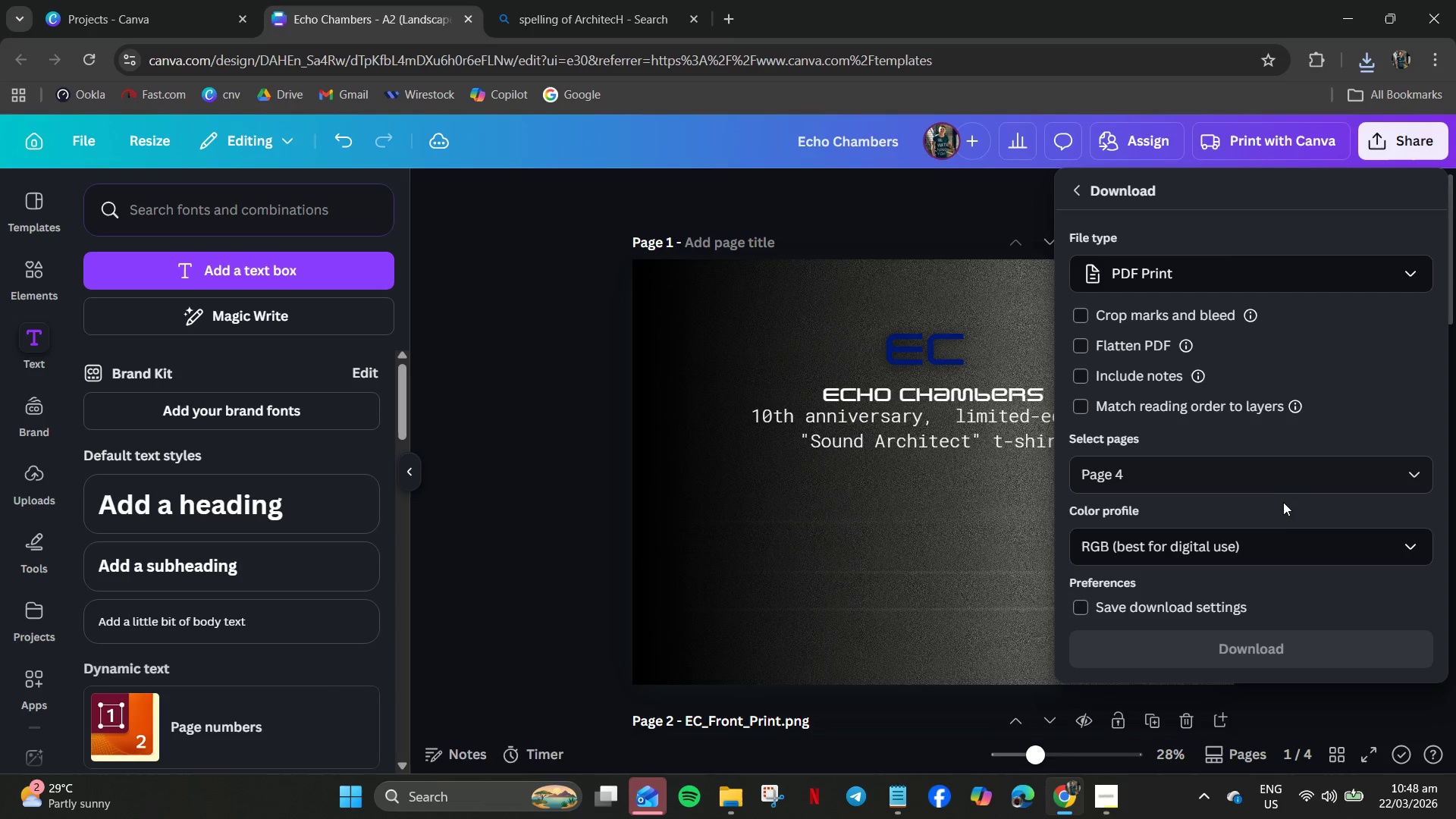 
scroll: coordinate [1277, 507], scroll_direction: down, amount: 4.0
 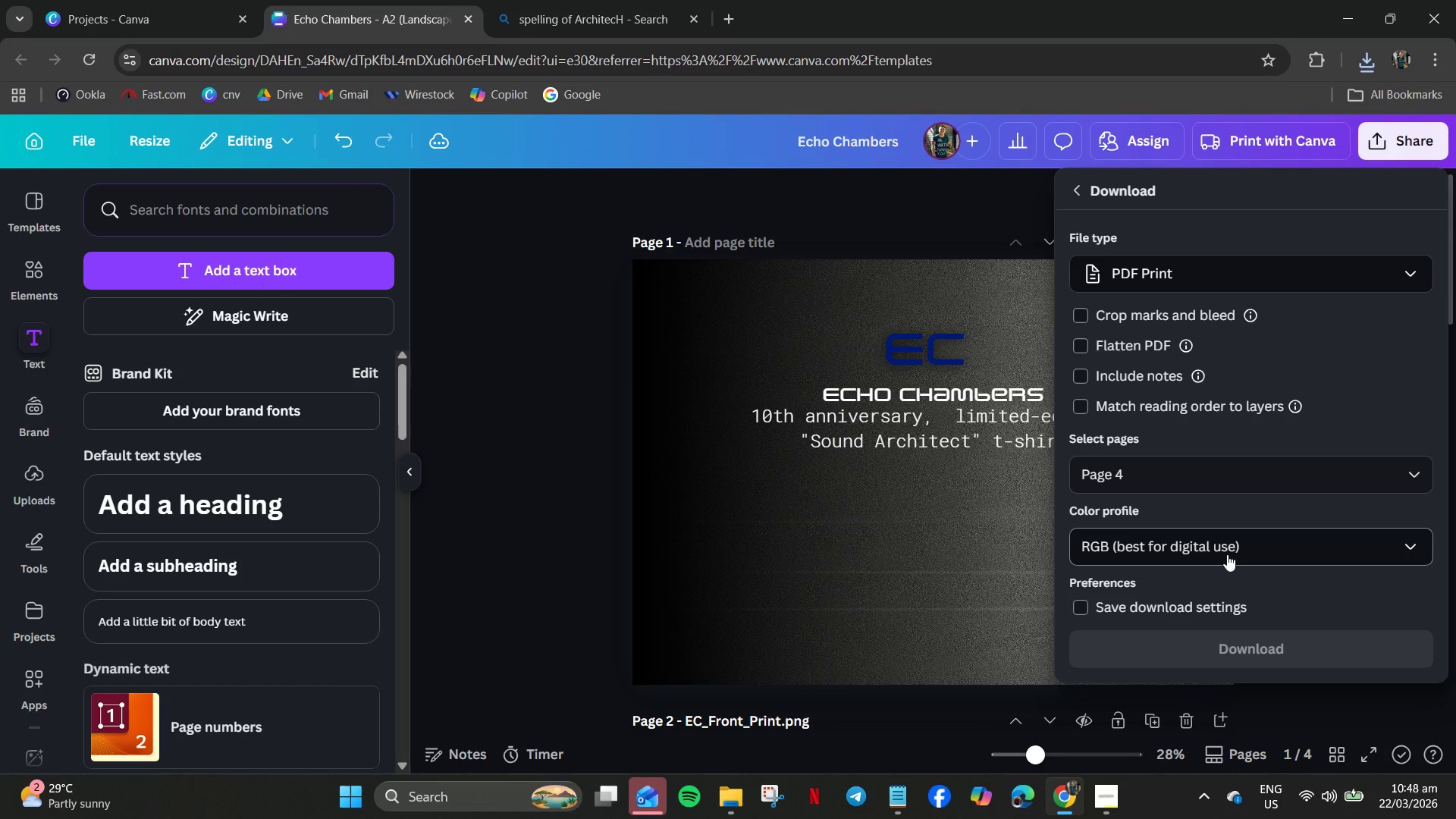 
left_click([1226, 556])
 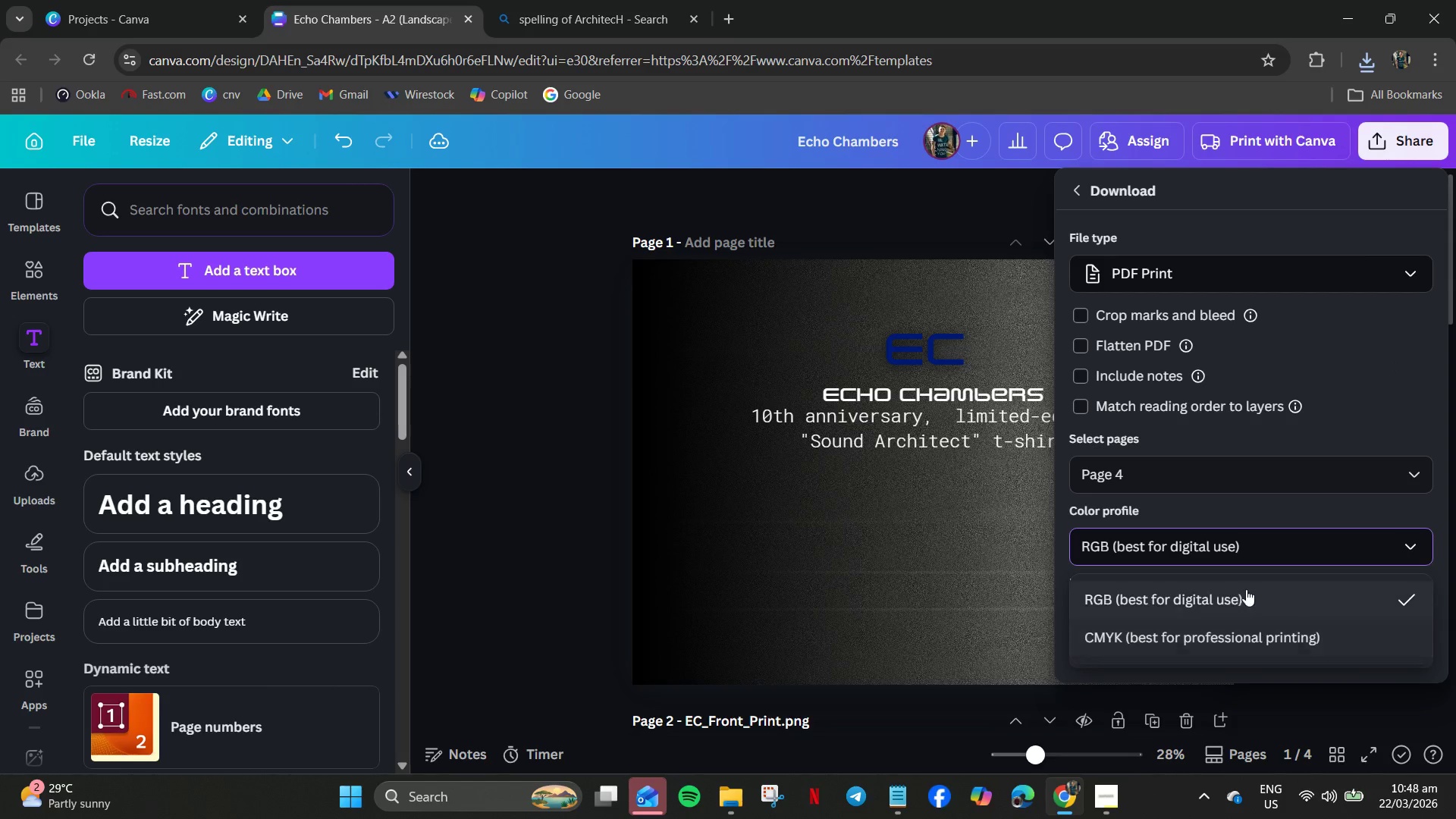 
left_click([1244, 588])
 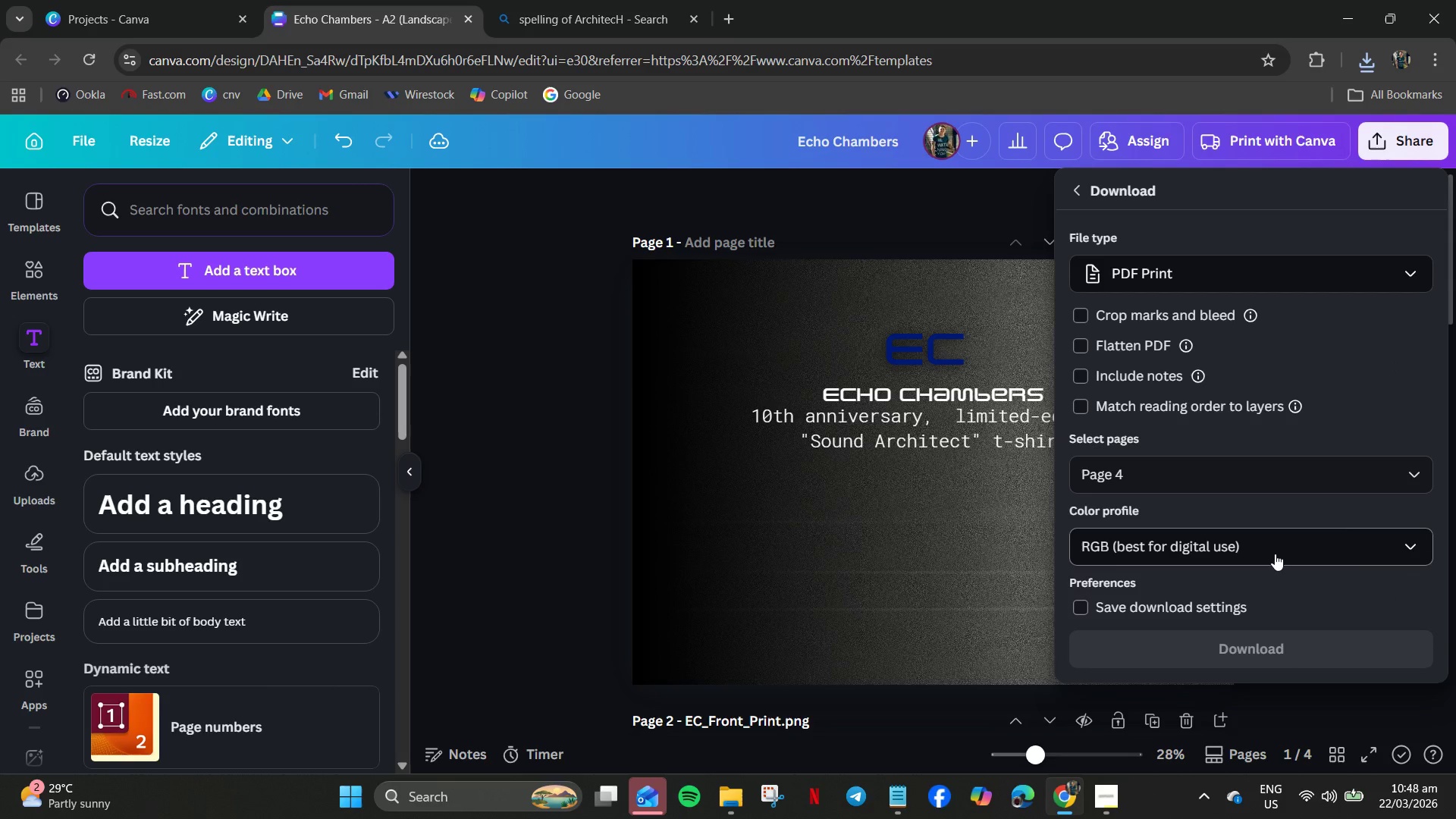 
scroll: coordinate [1274, 554], scroll_direction: down, amount: 3.0
 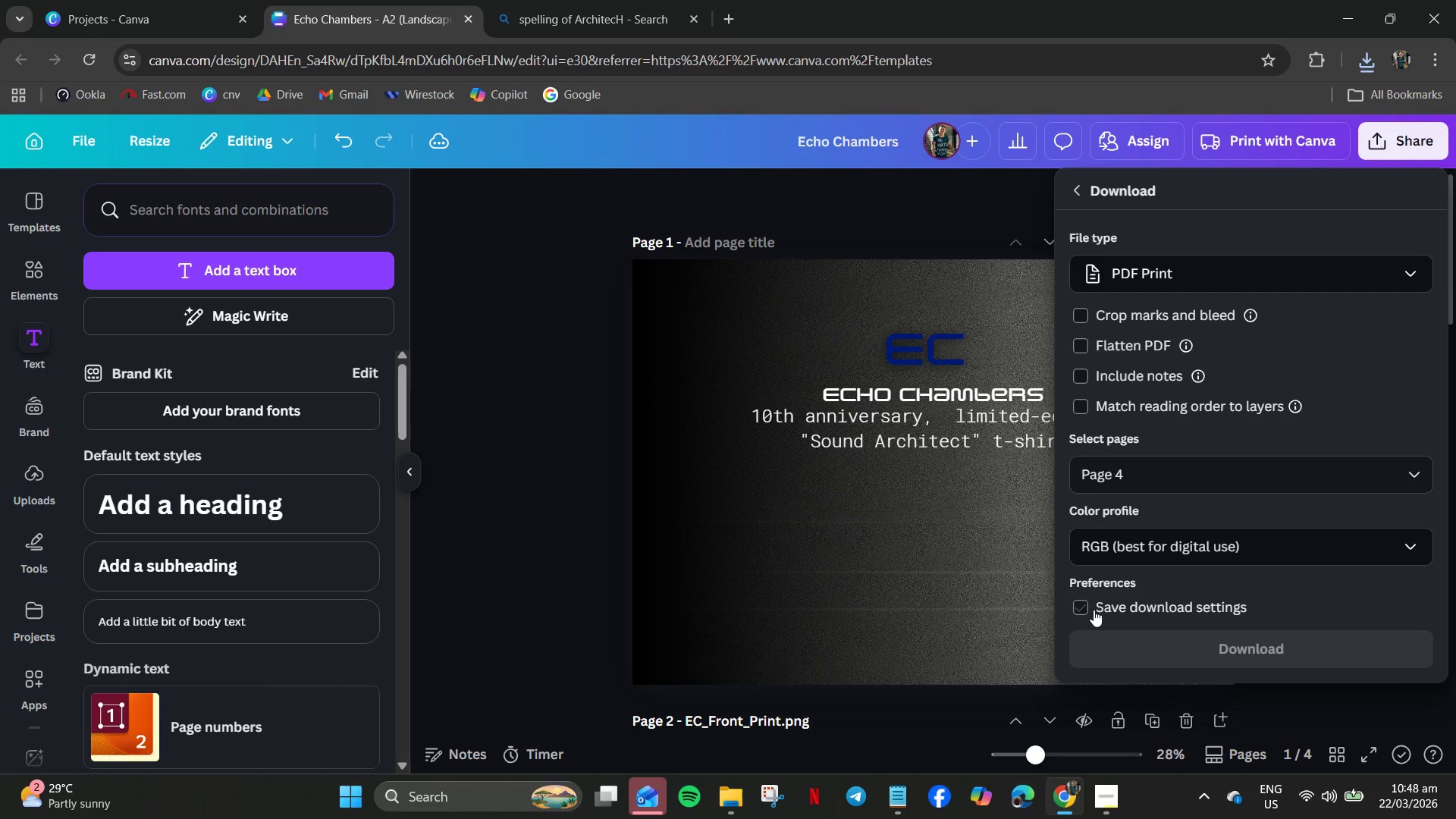 
left_click([1092, 609])
 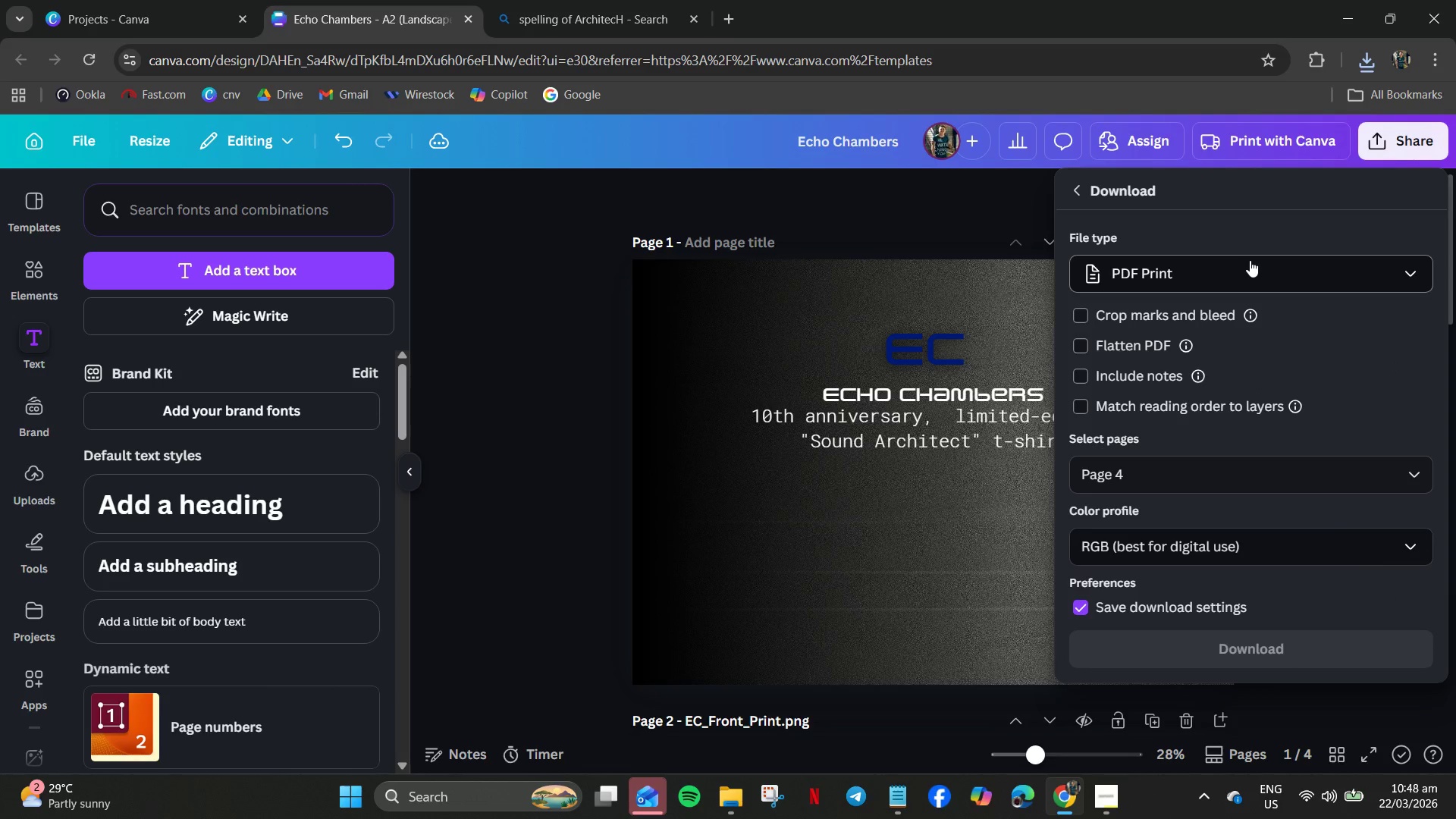 
scroll: coordinate [1320, 340], scroll_direction: up, amount: 4.0
 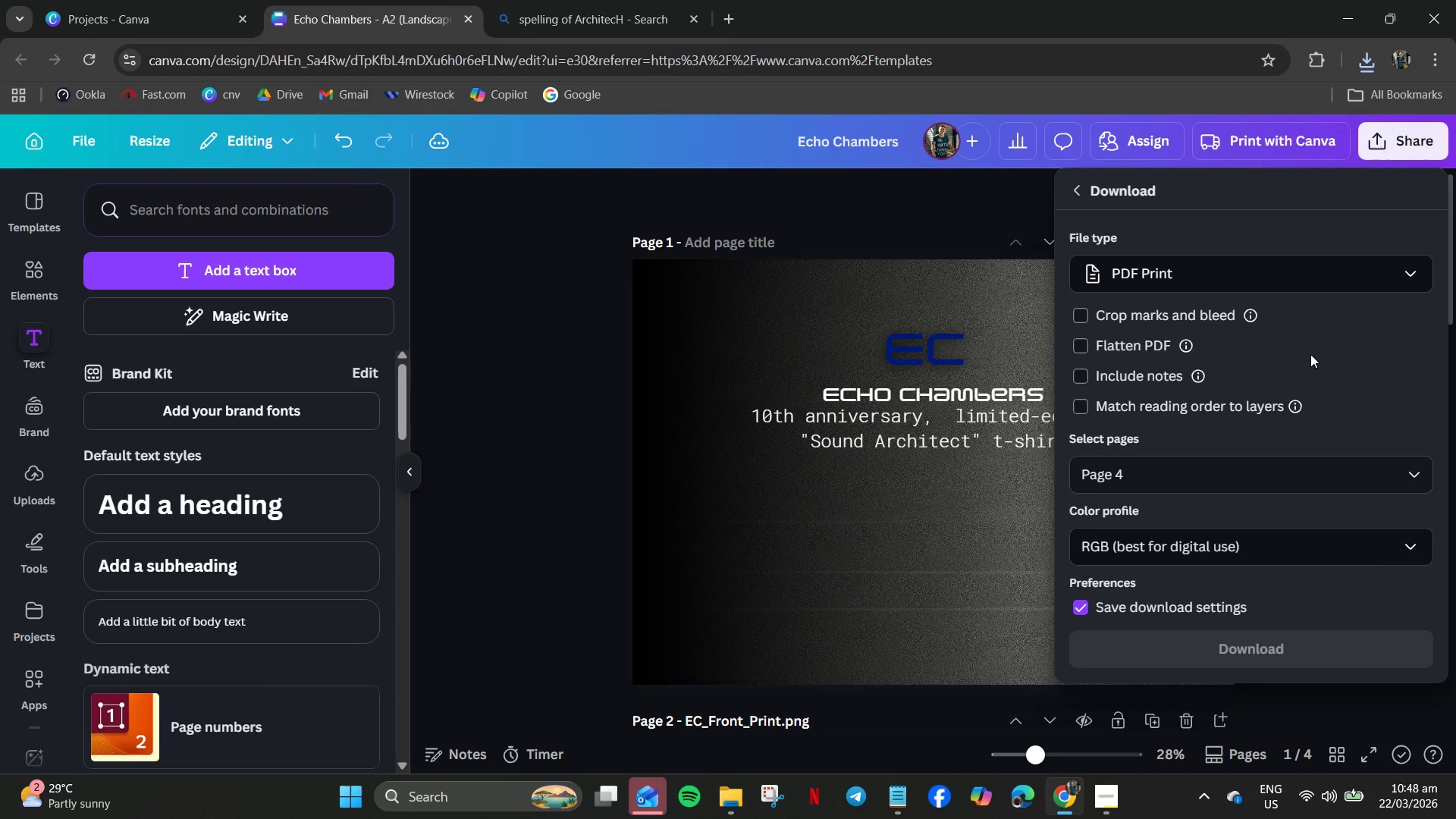 
scroll: coordinate [1307, 435], scroll_direction: down, amount: 5.0
 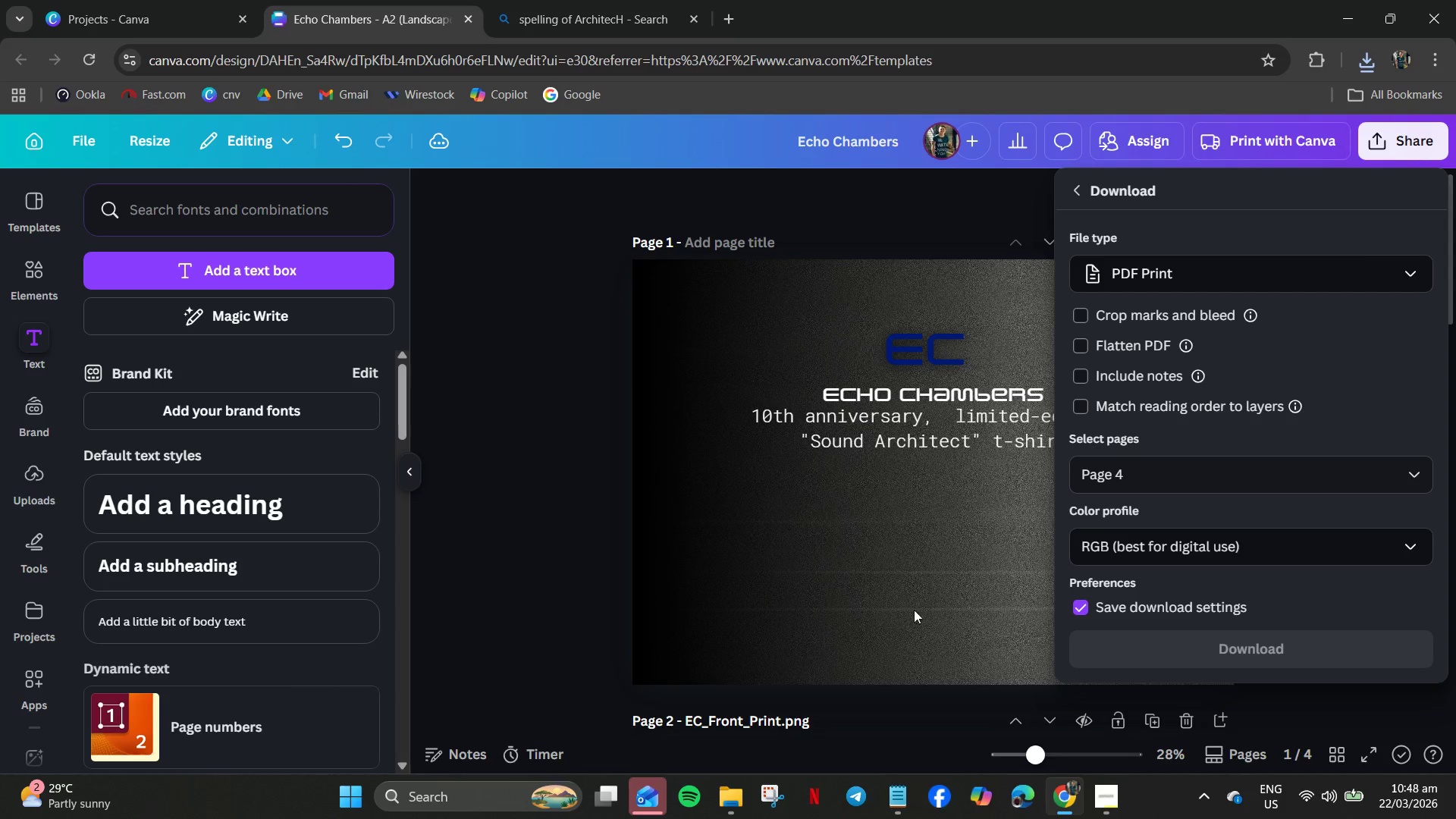 
left_click([1059, 651])
 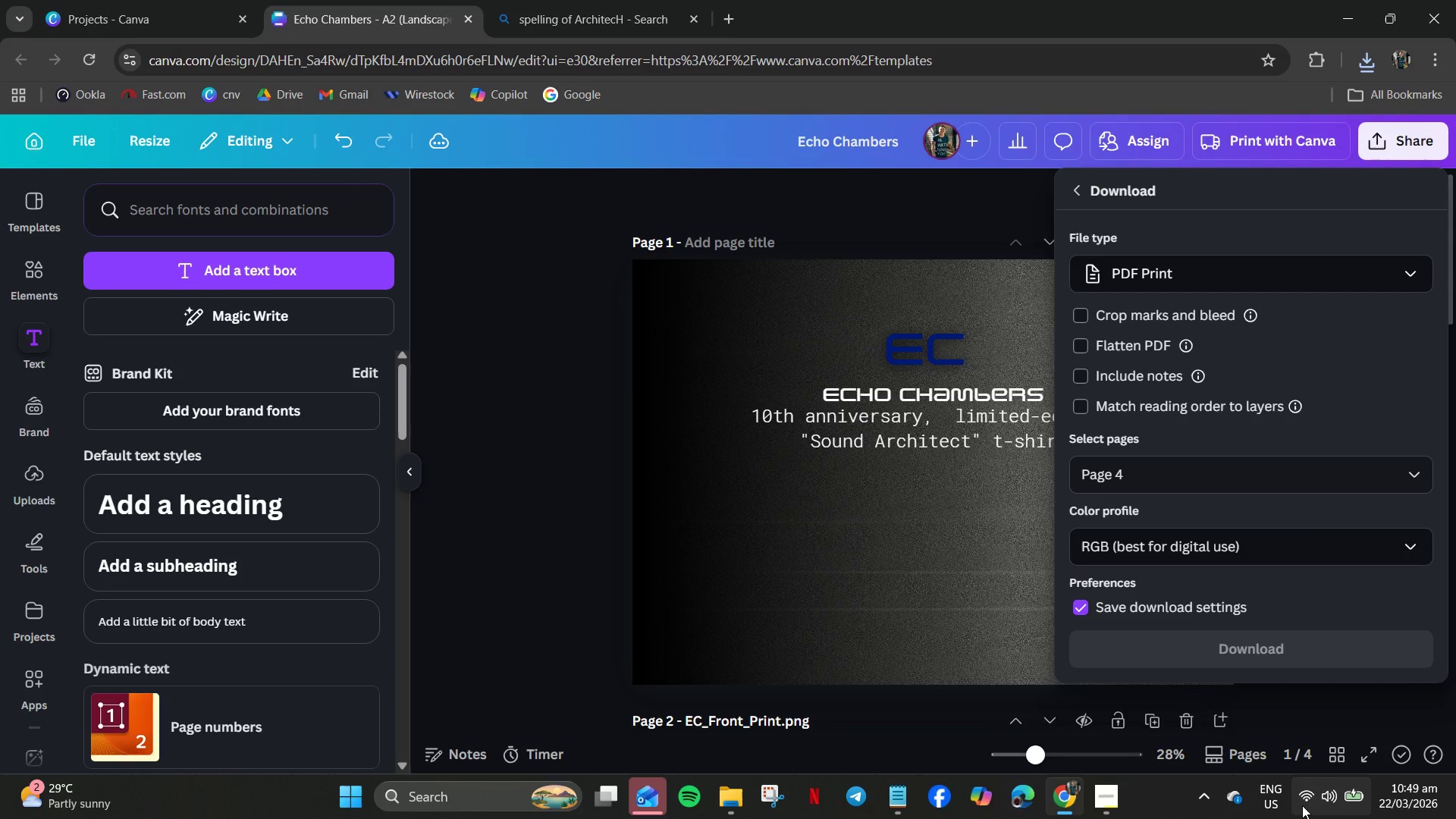 
wait(6.22)
 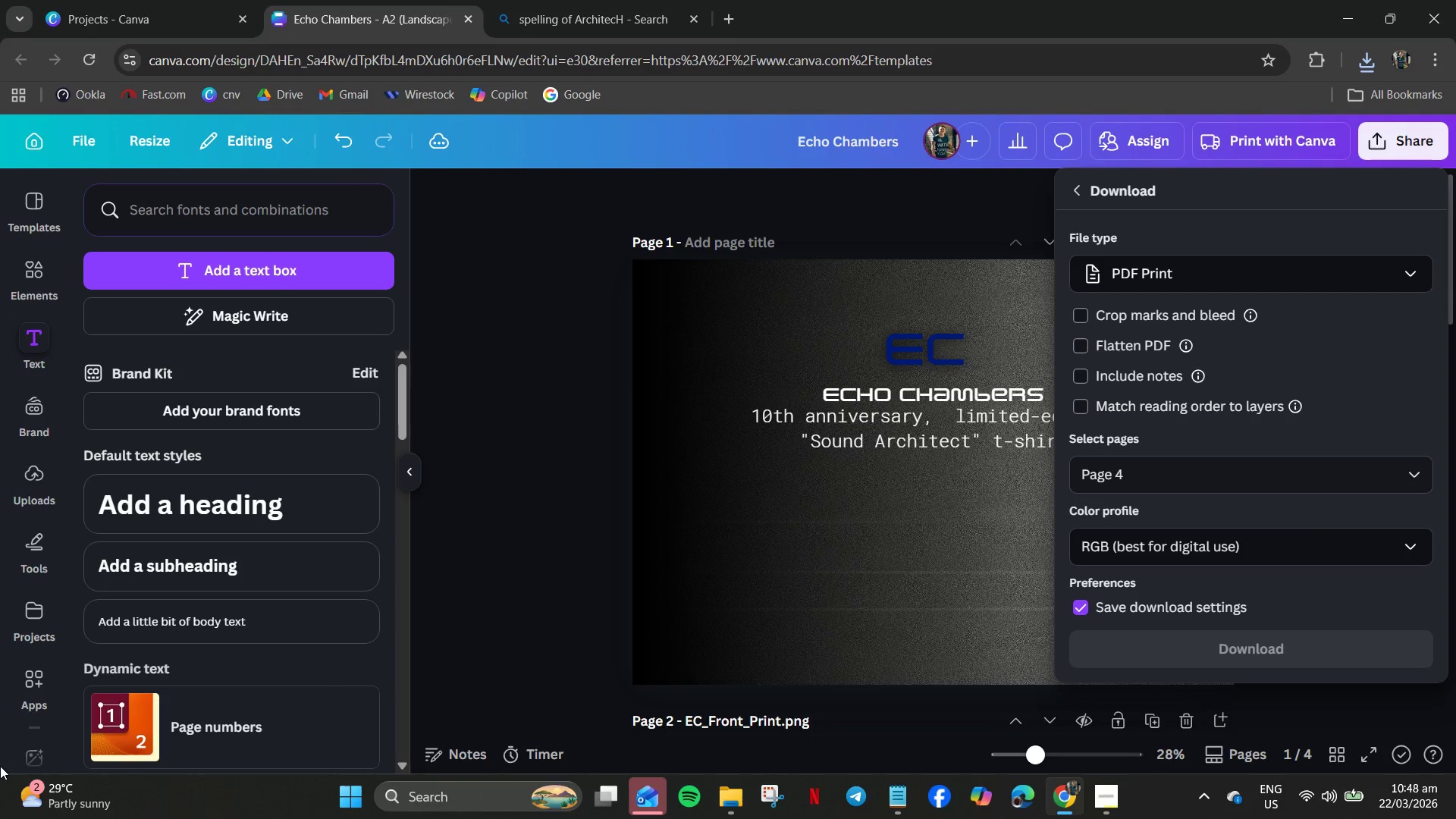 
left_click([1288, 610])
 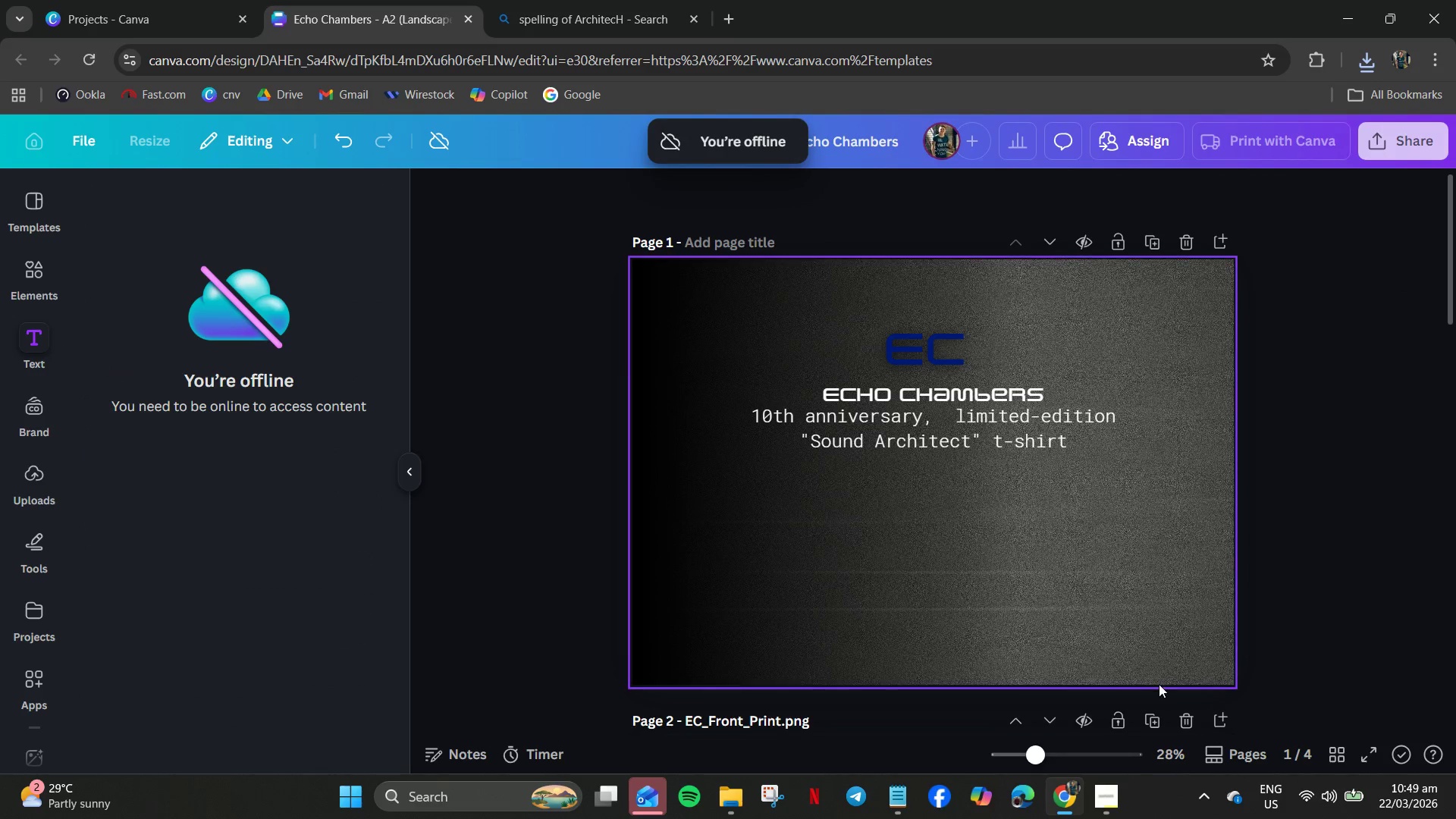 
wait(10.2)
 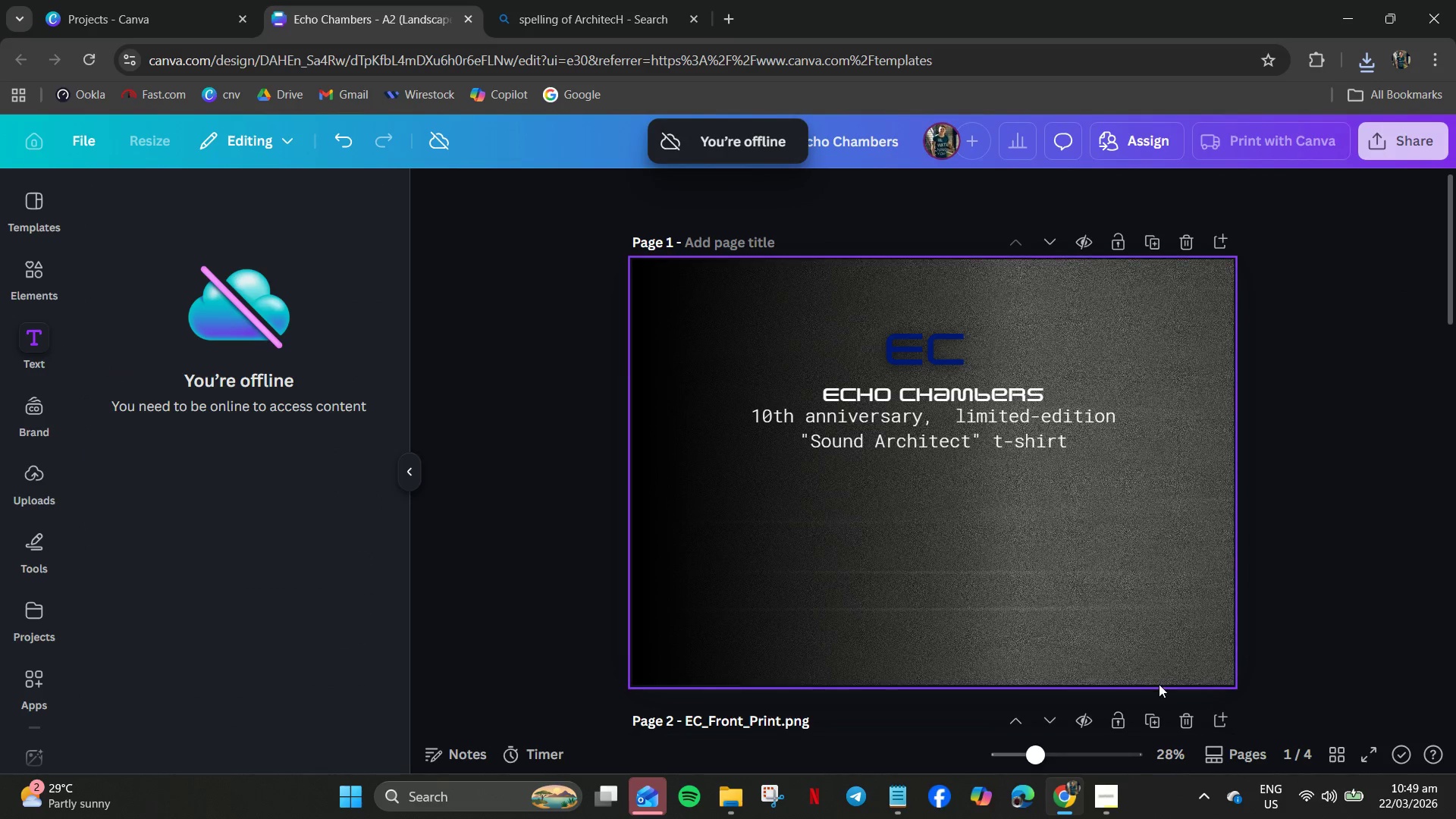 
left_click([1307, 800])
 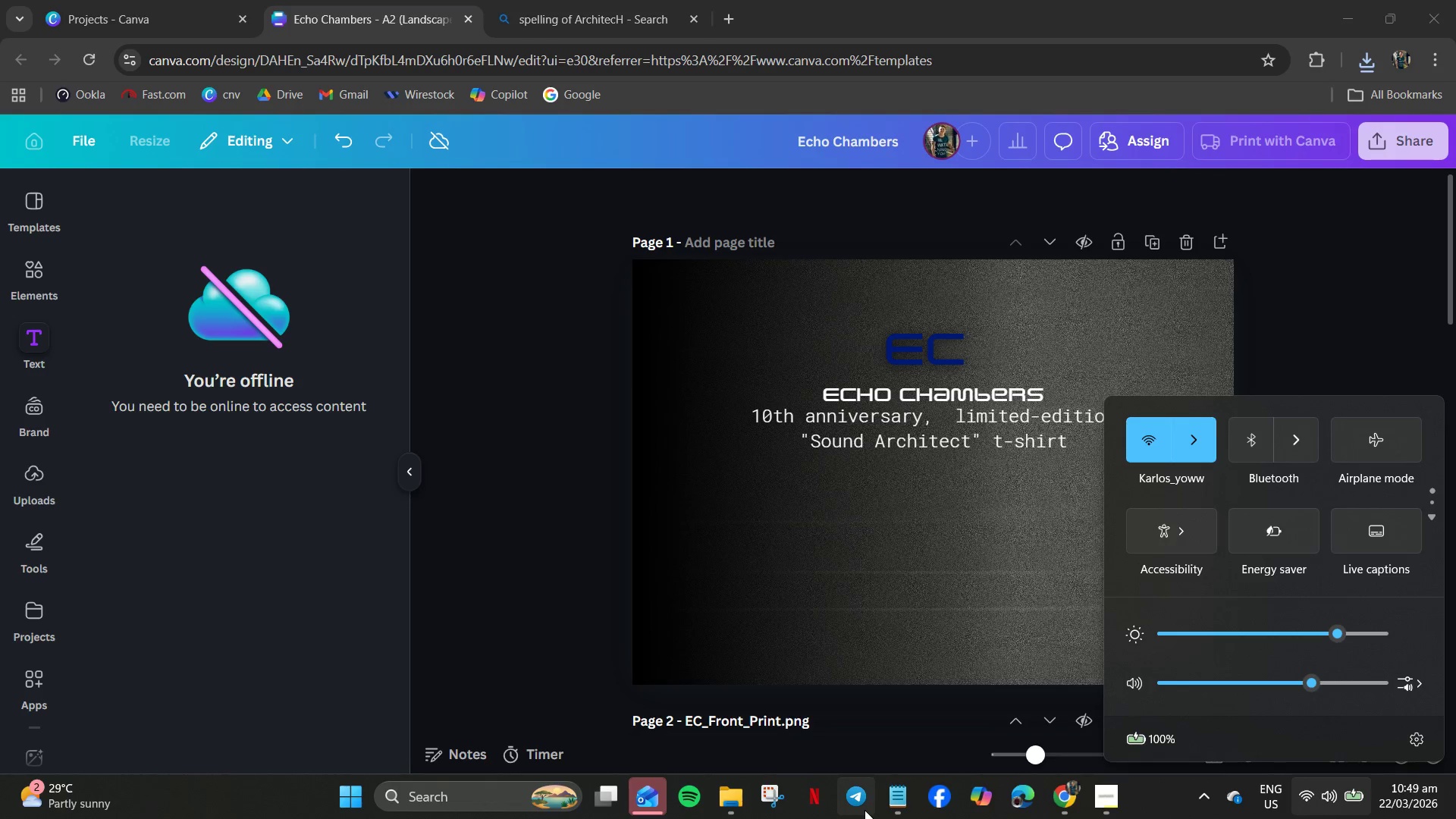 